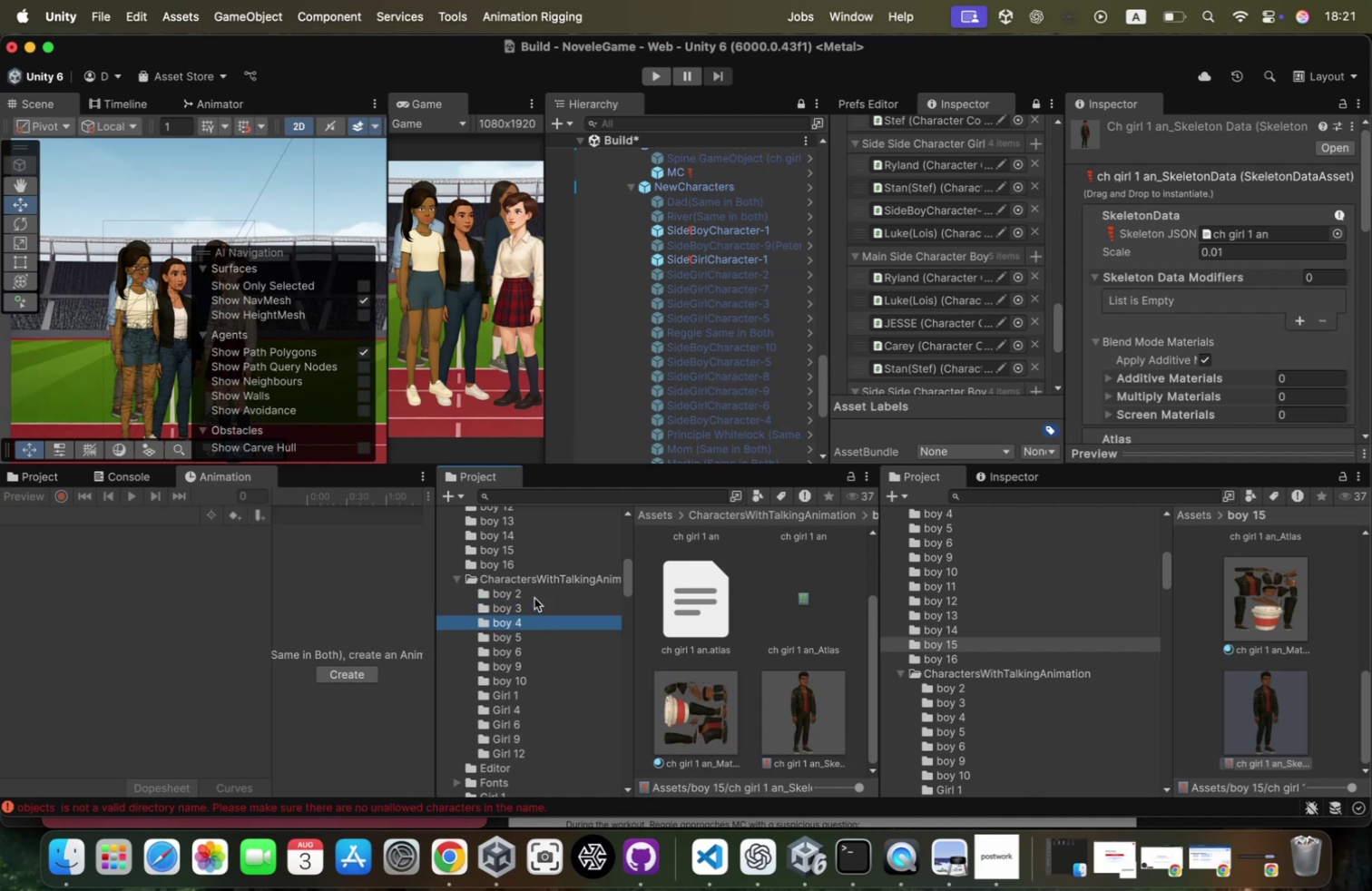 
key(ArrowDown)
 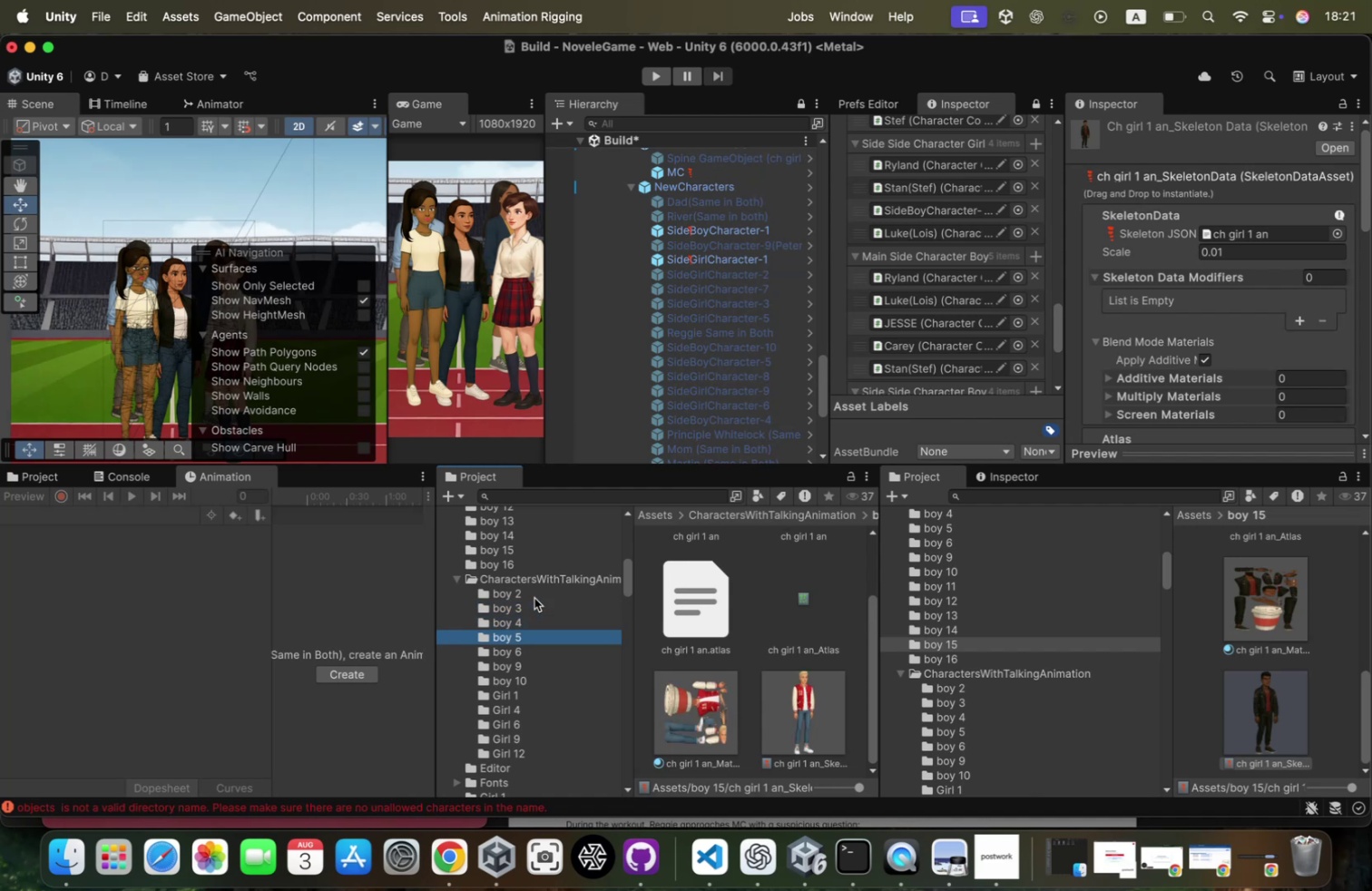 
key(ArrowDown)
 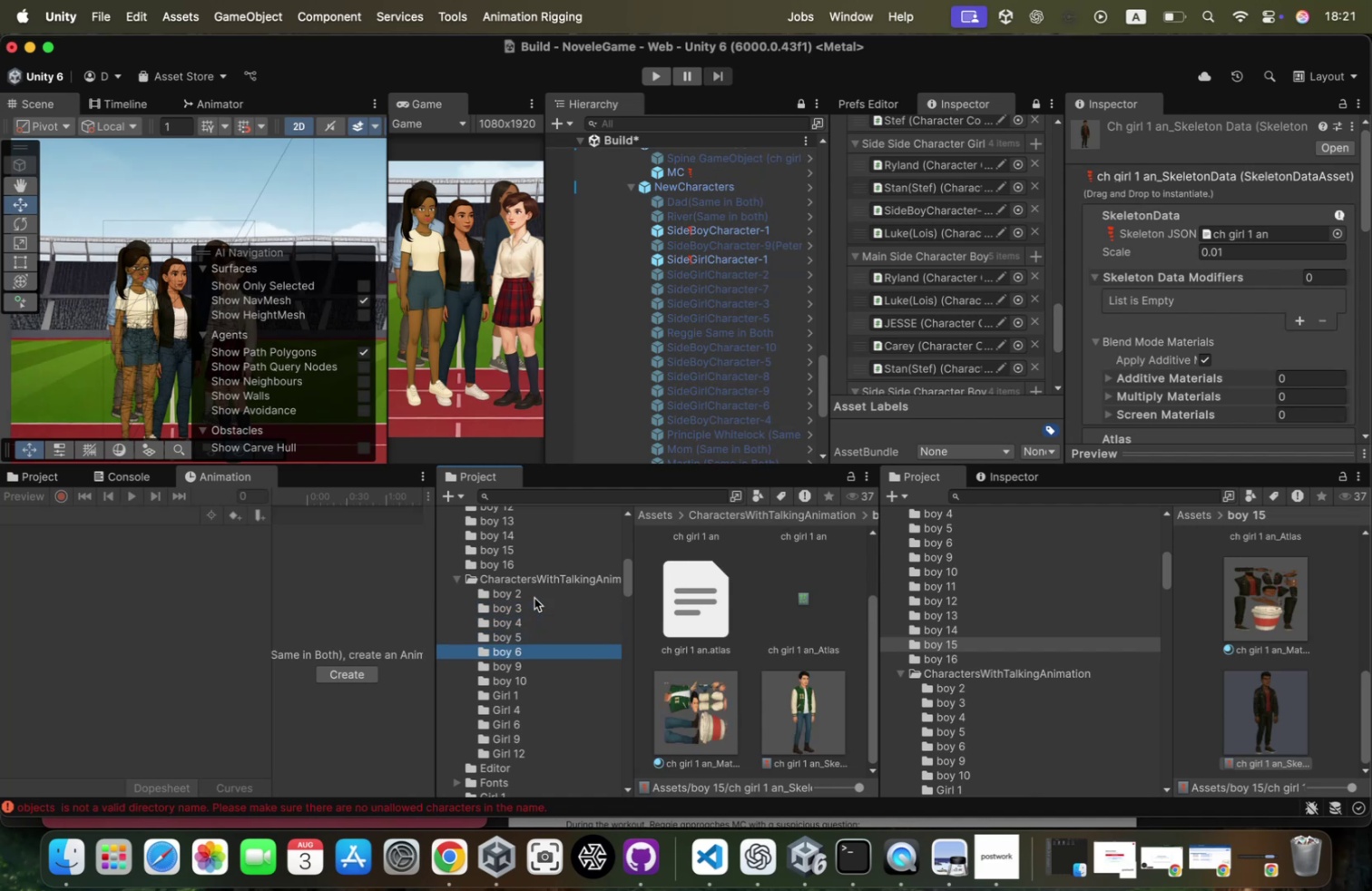 
key(ArrowDown)
 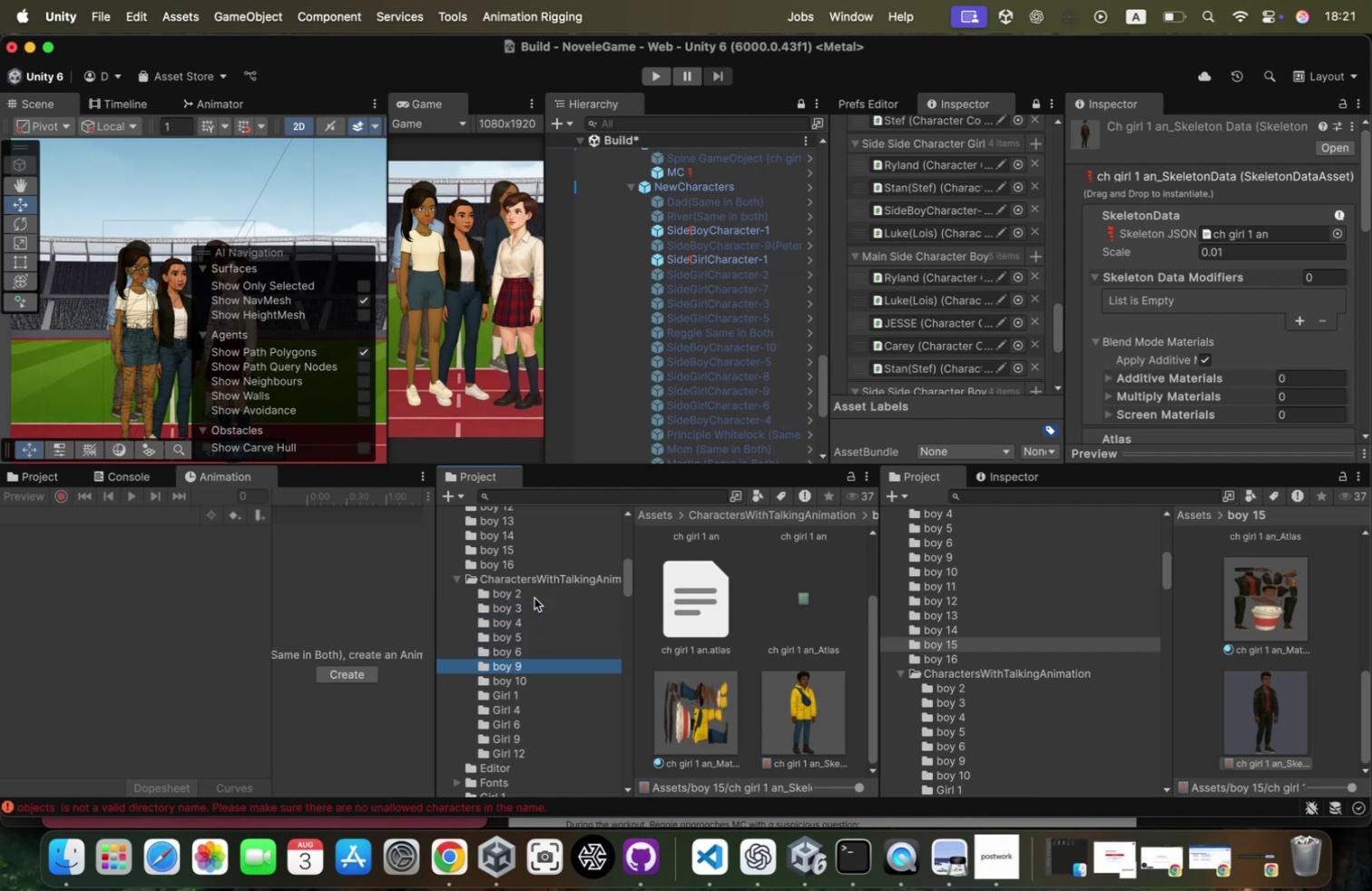 
key(ArrowDown)
 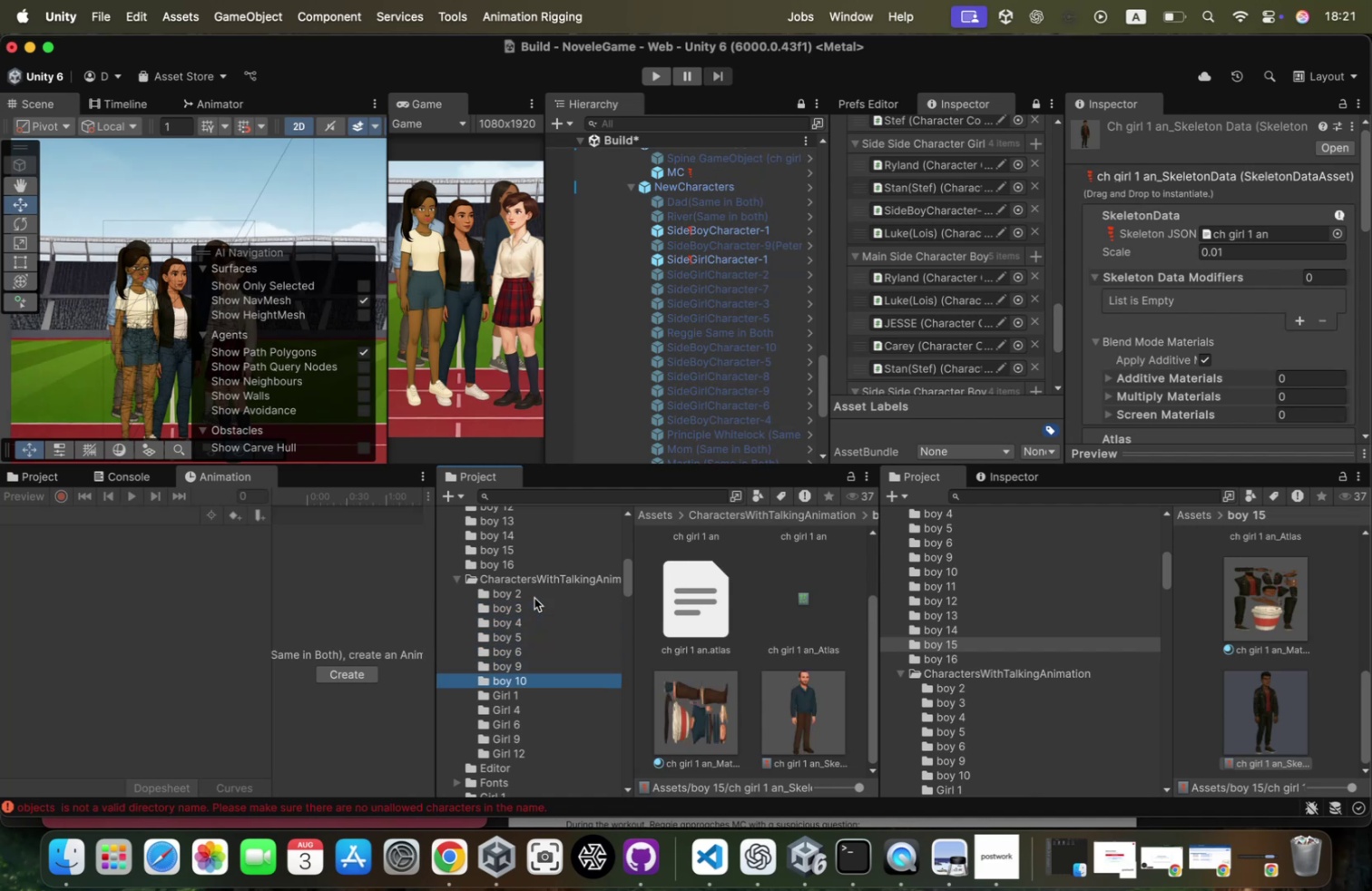 
key(ArrowDown)
 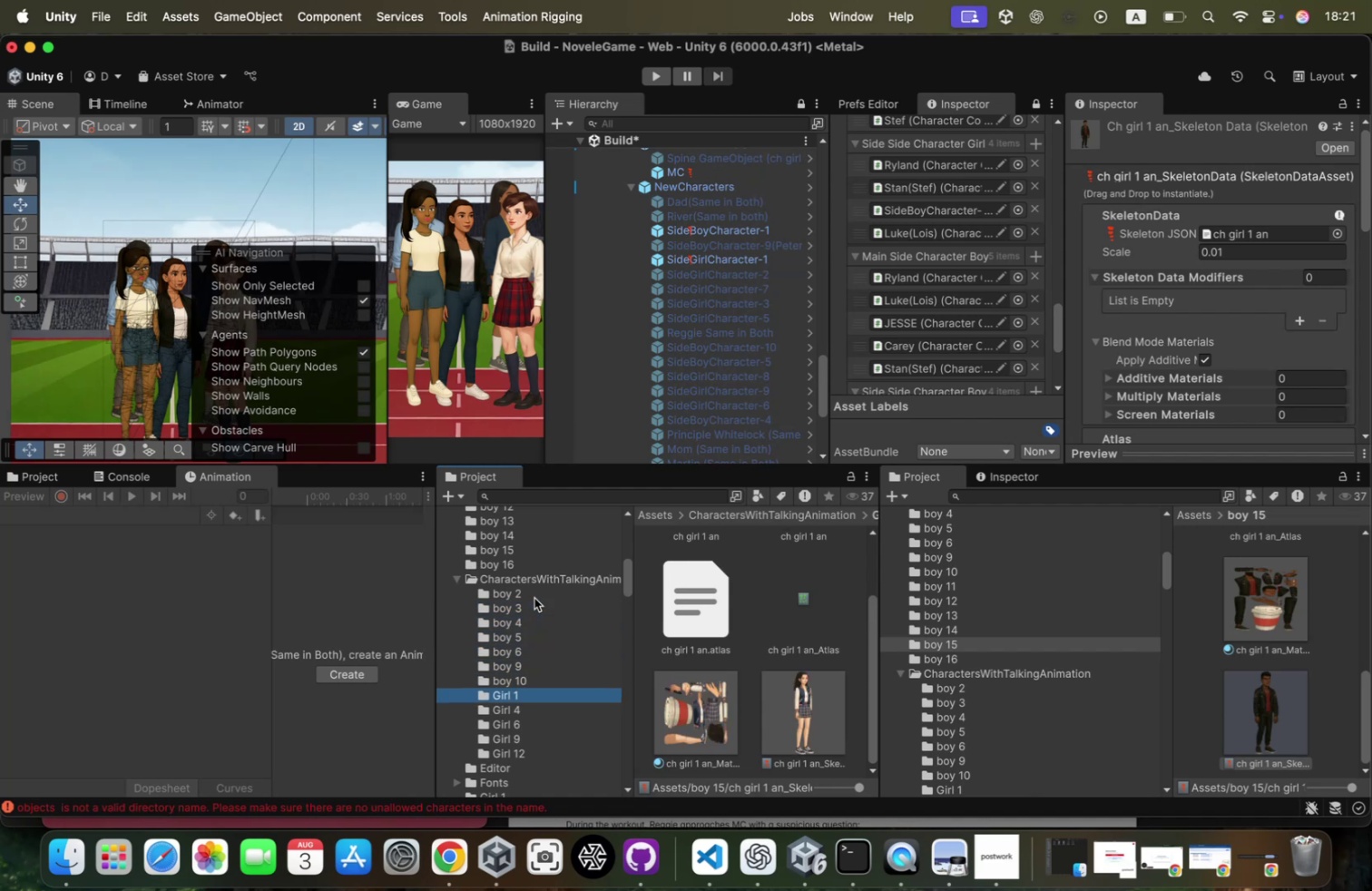 
key(ArrowDown)
 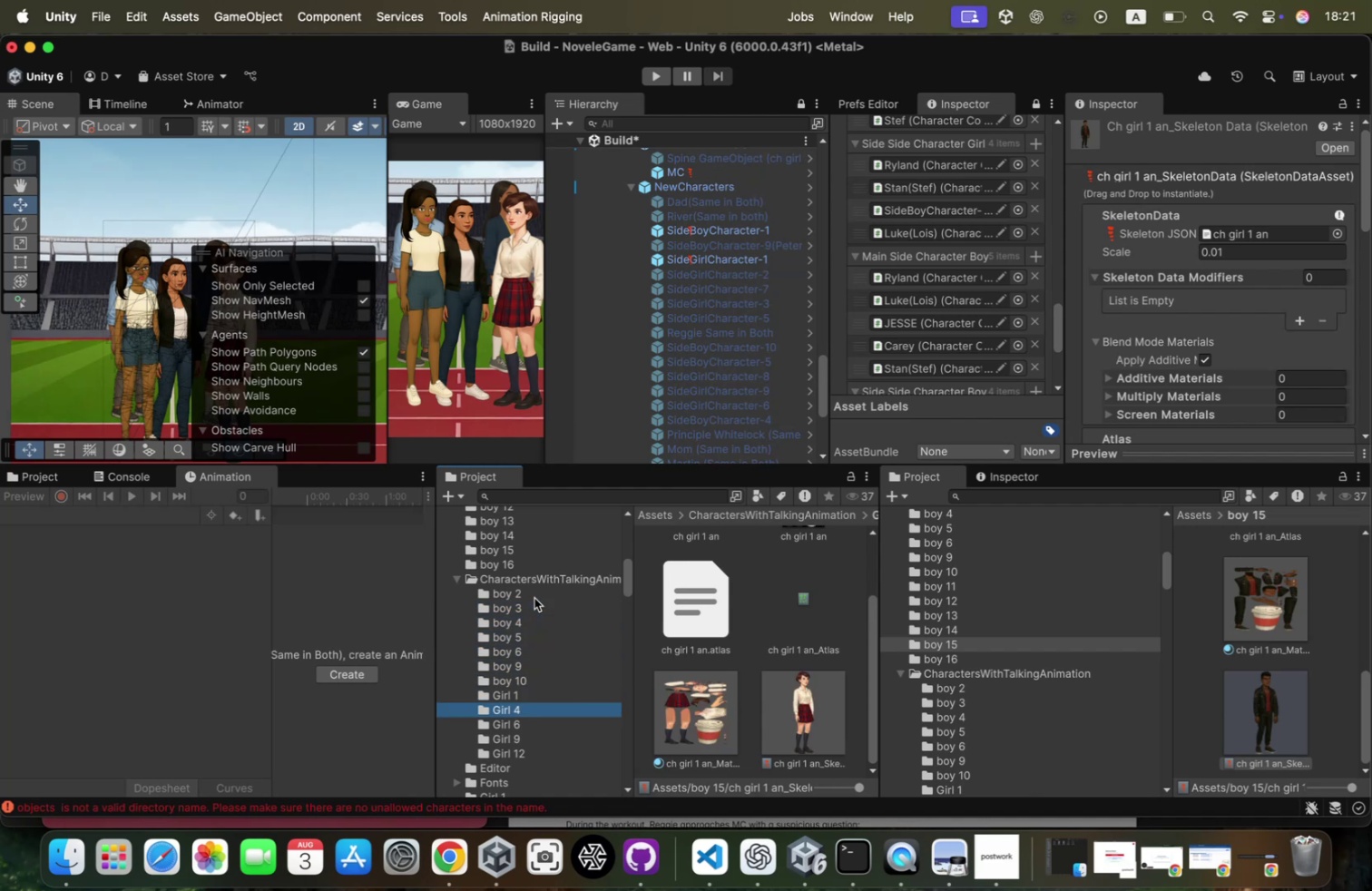 
key(ArrowDown)
 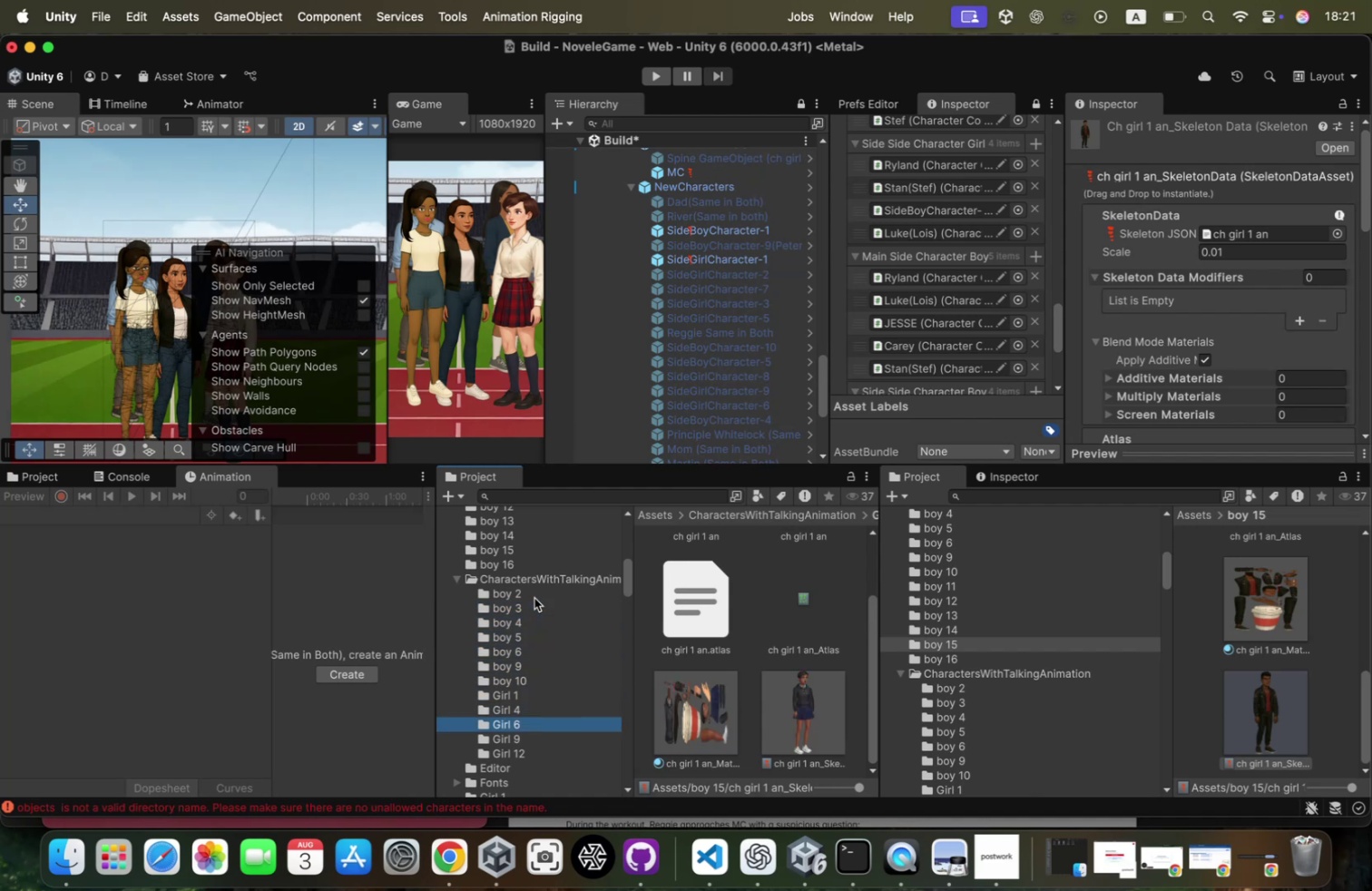 
key(ArrowDown)
 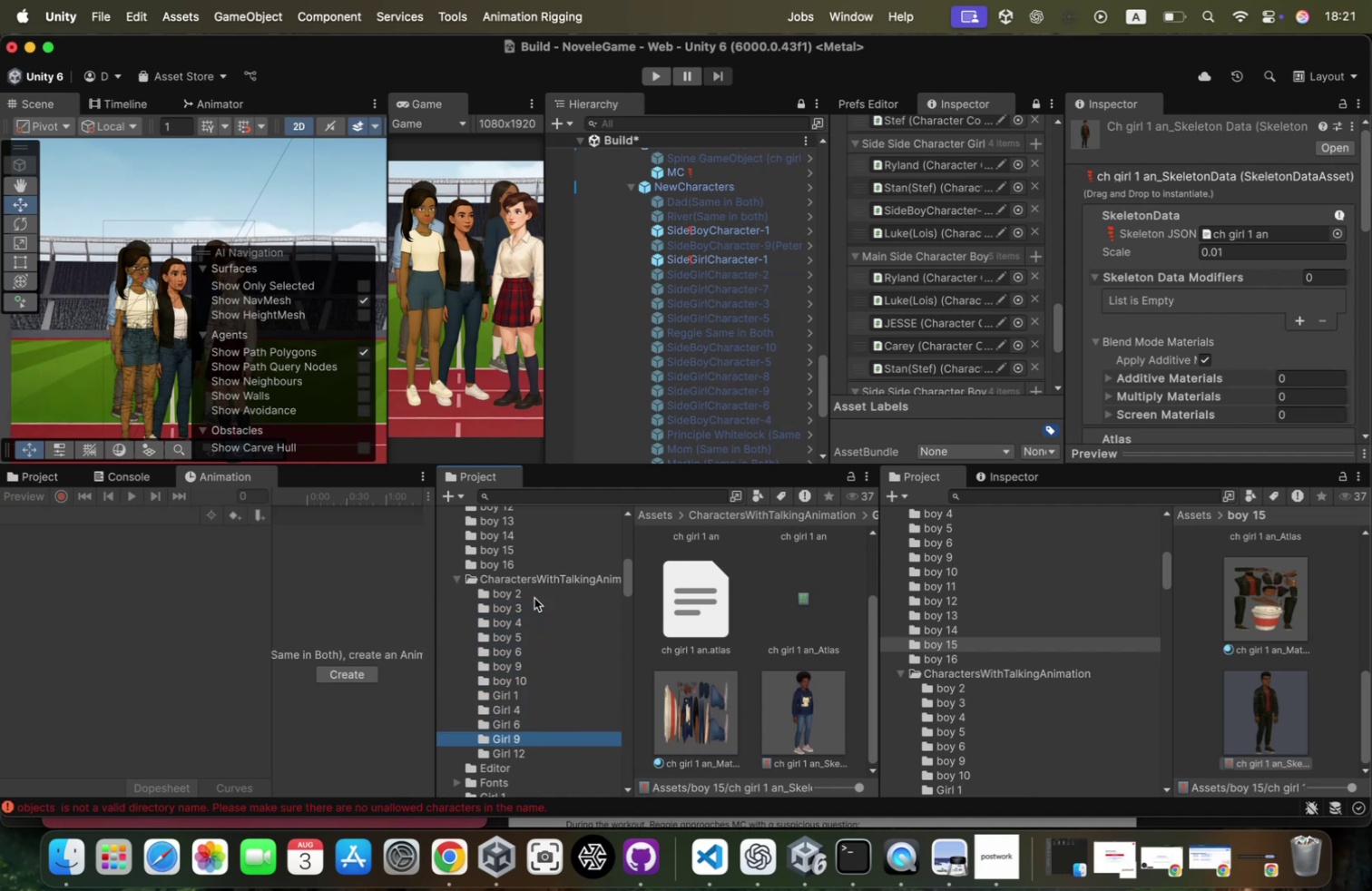 
key(ArrowDown)
 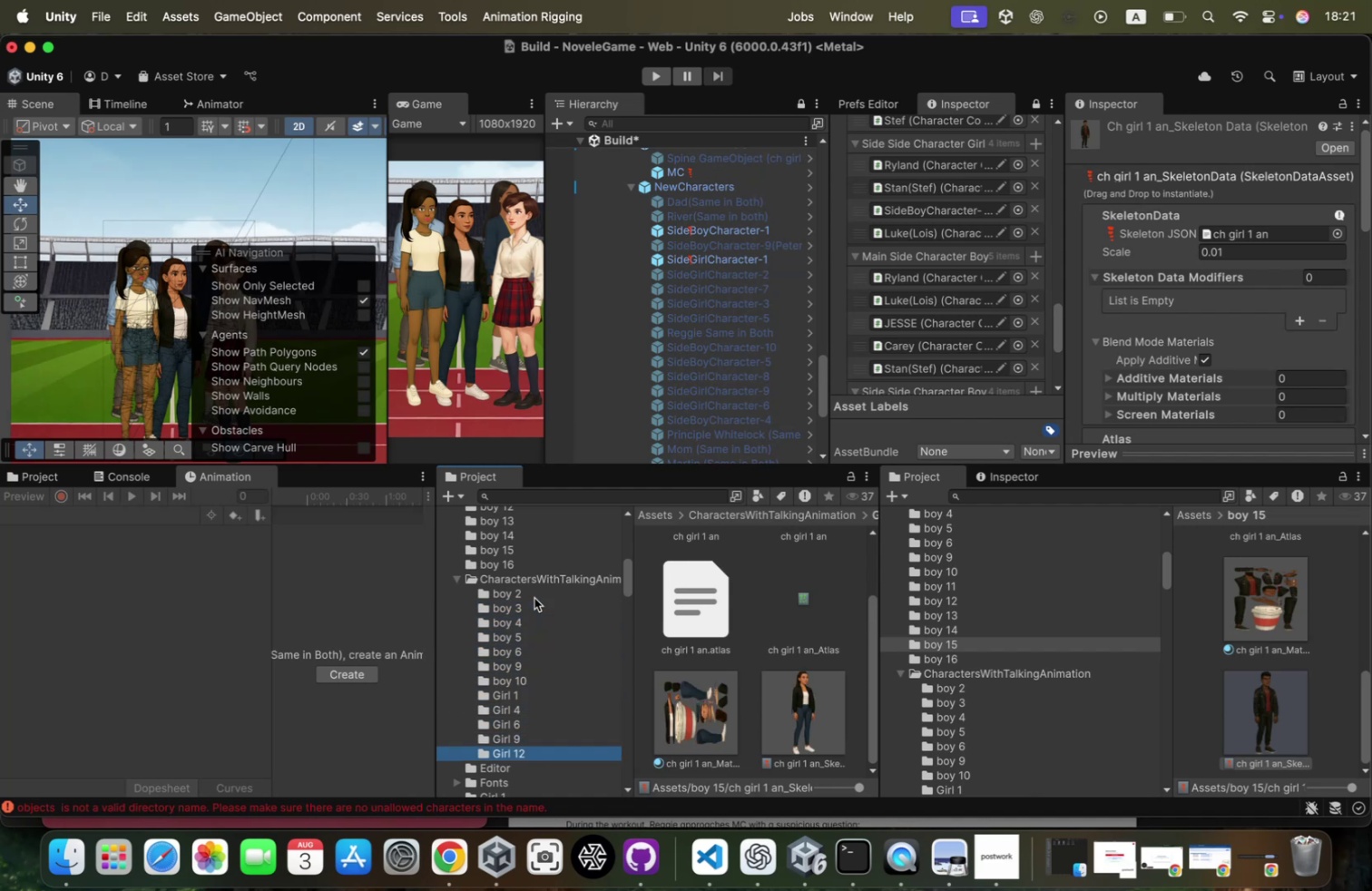 
key(ArrowUp)
 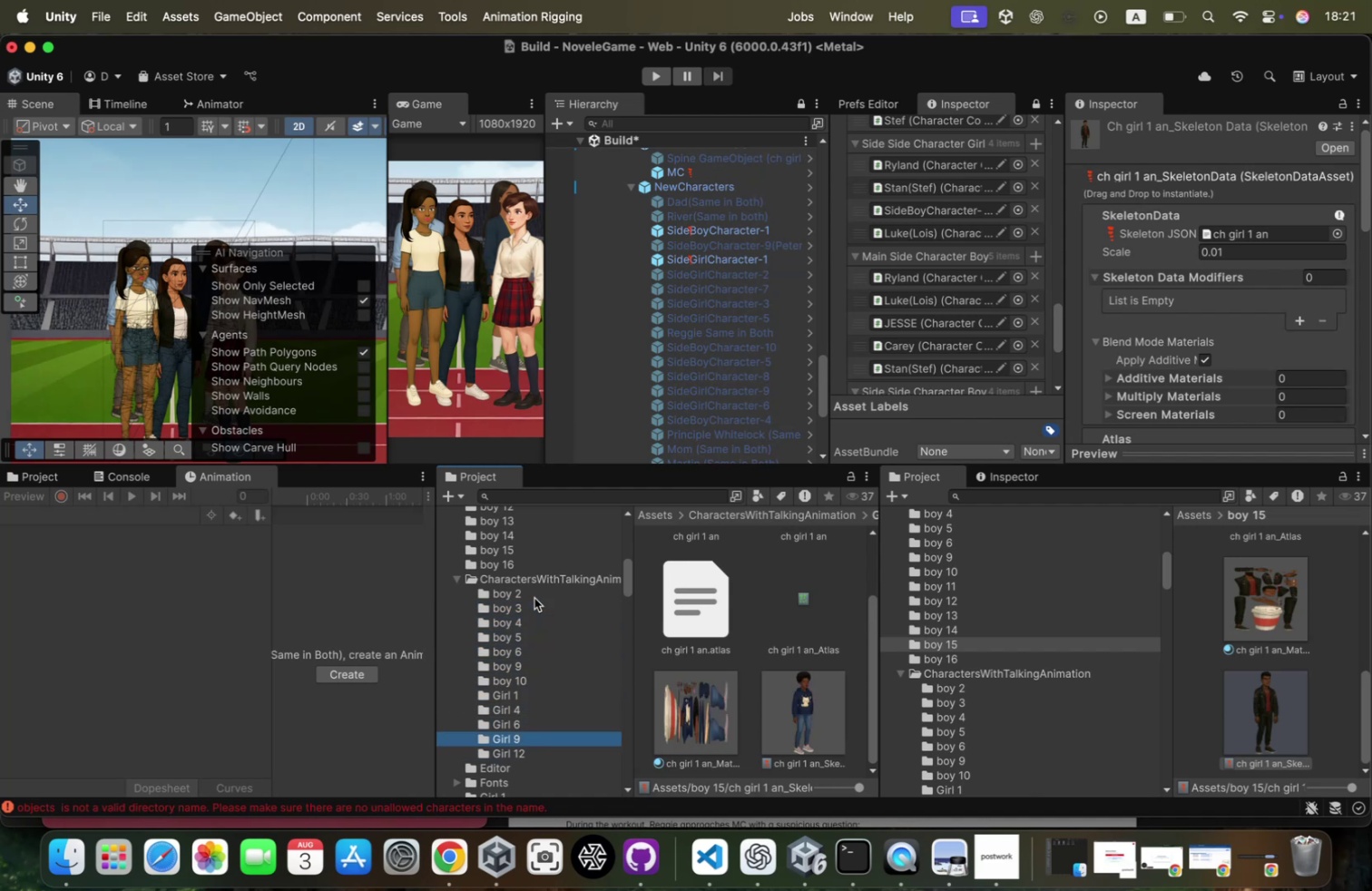 
key(ArrowUp)
 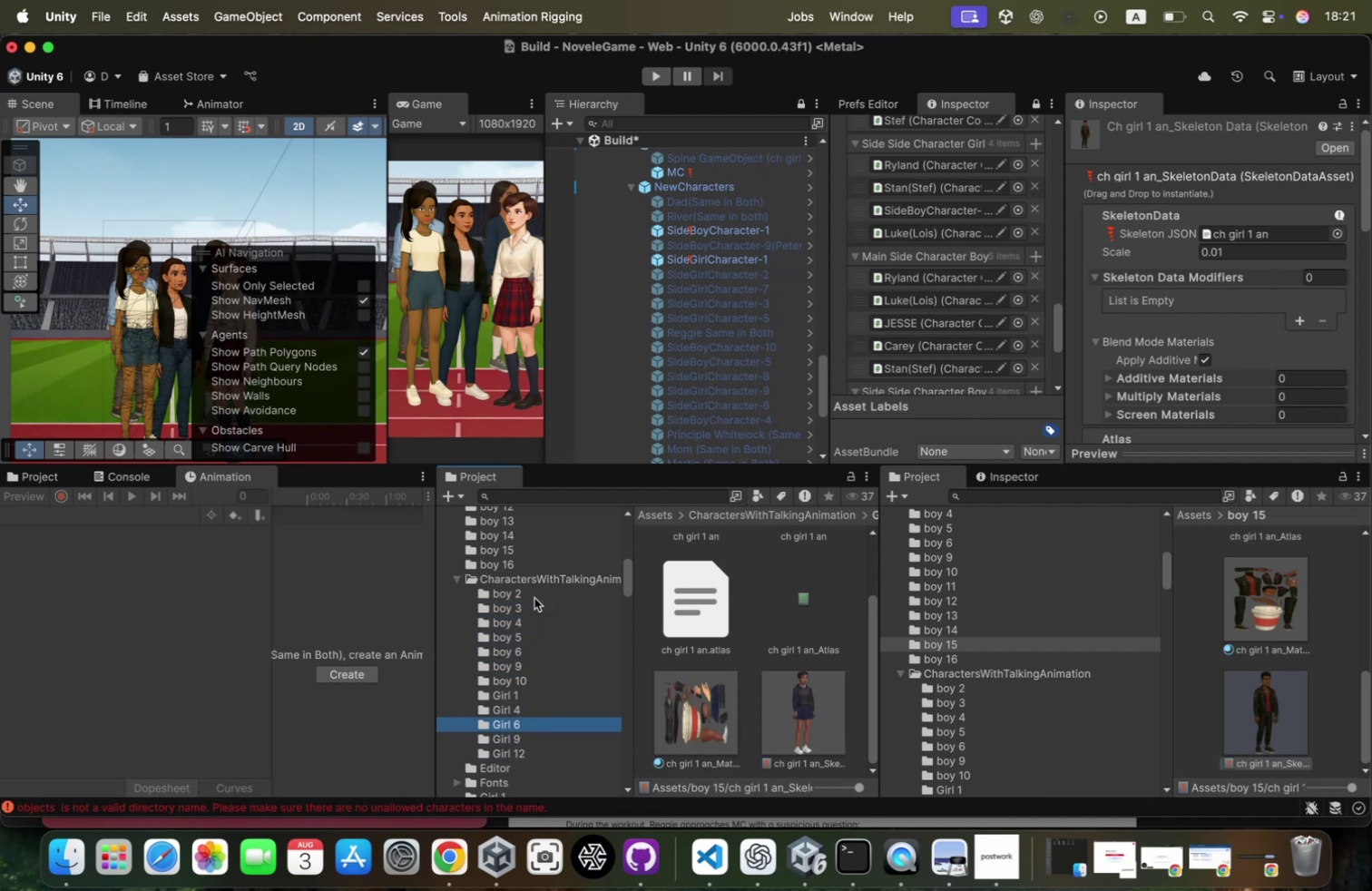 
key(ArrowUp)
 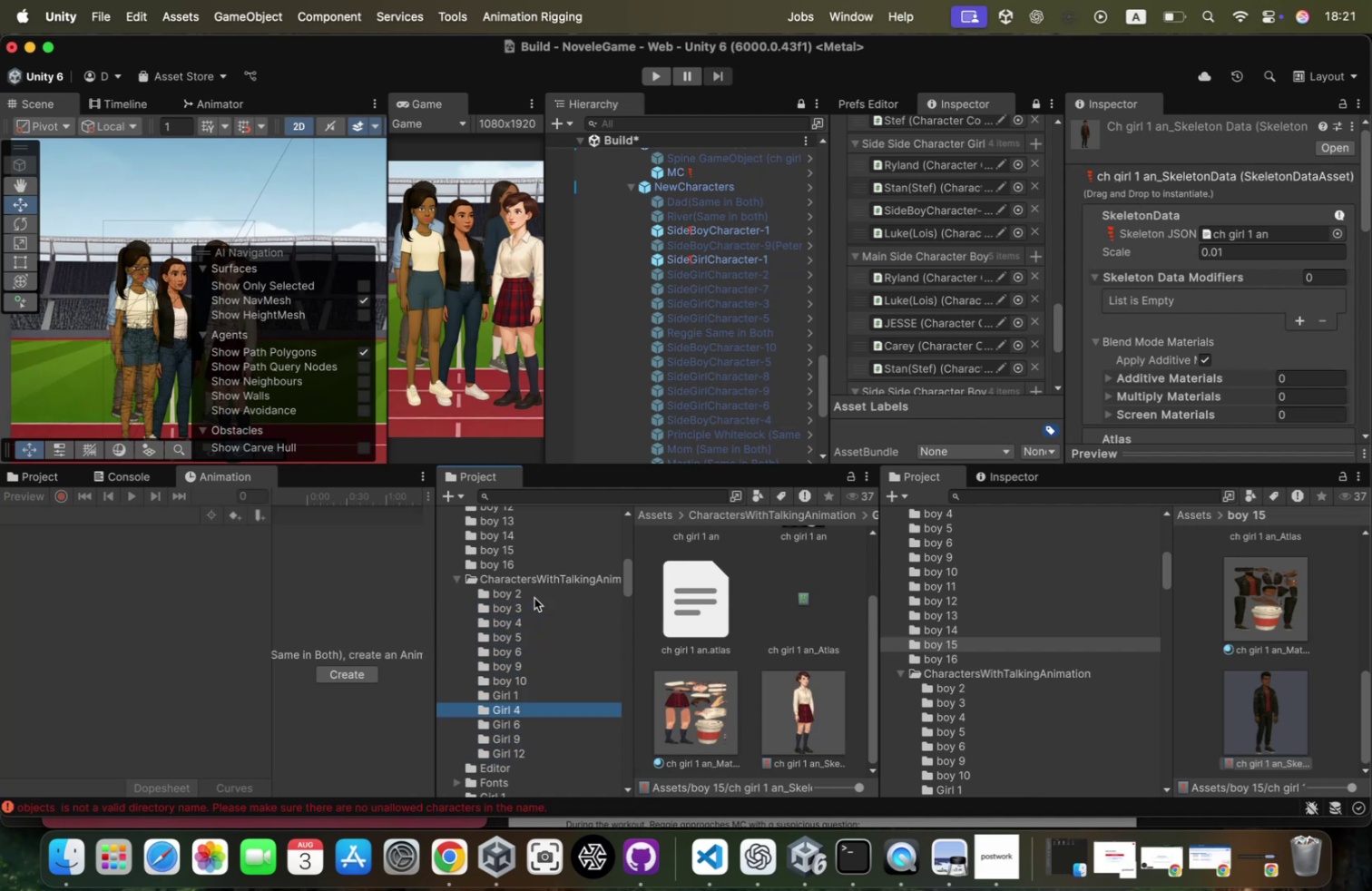 
key(ArrowUp)
 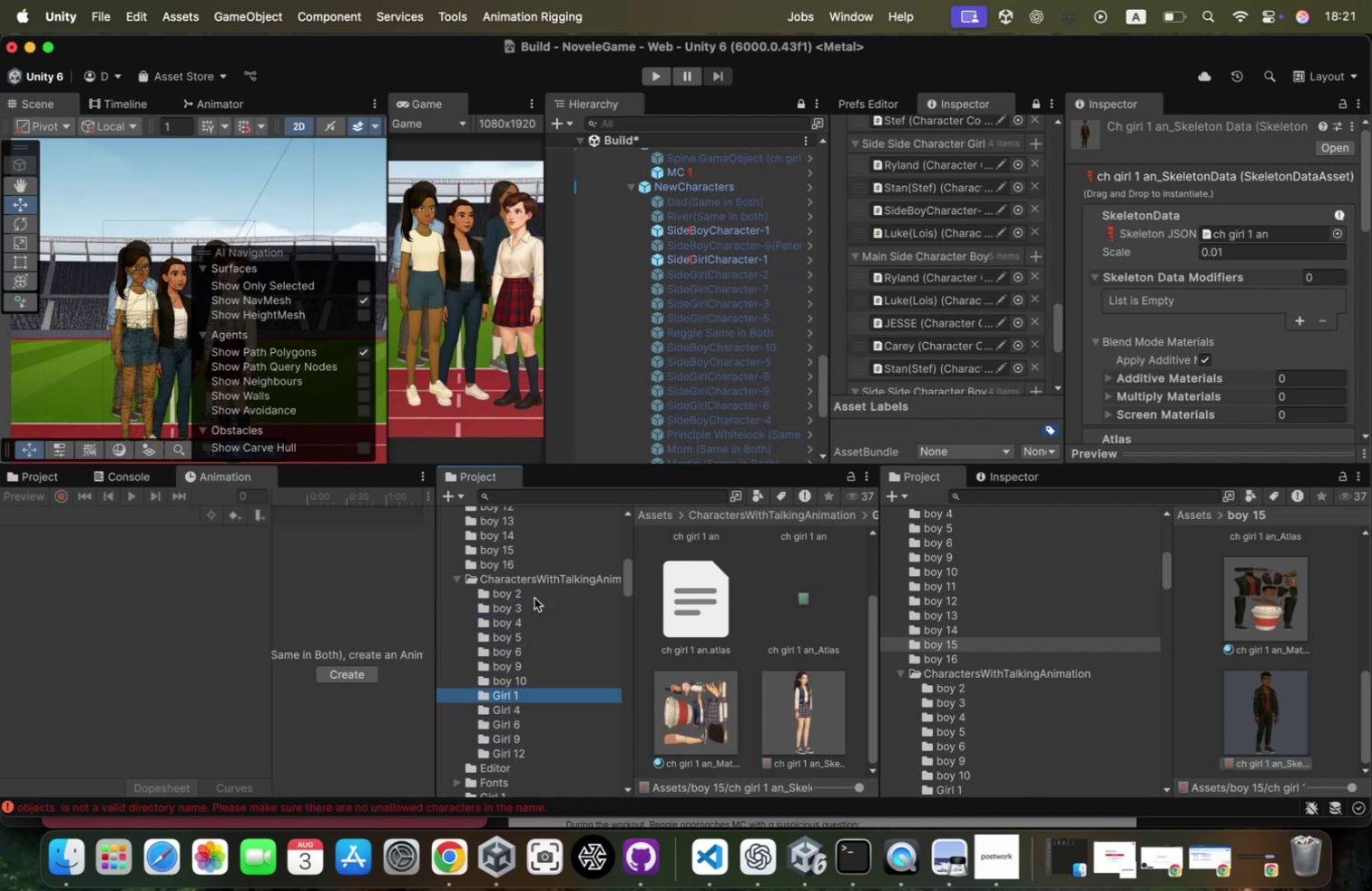 
key(ArrowUp)
 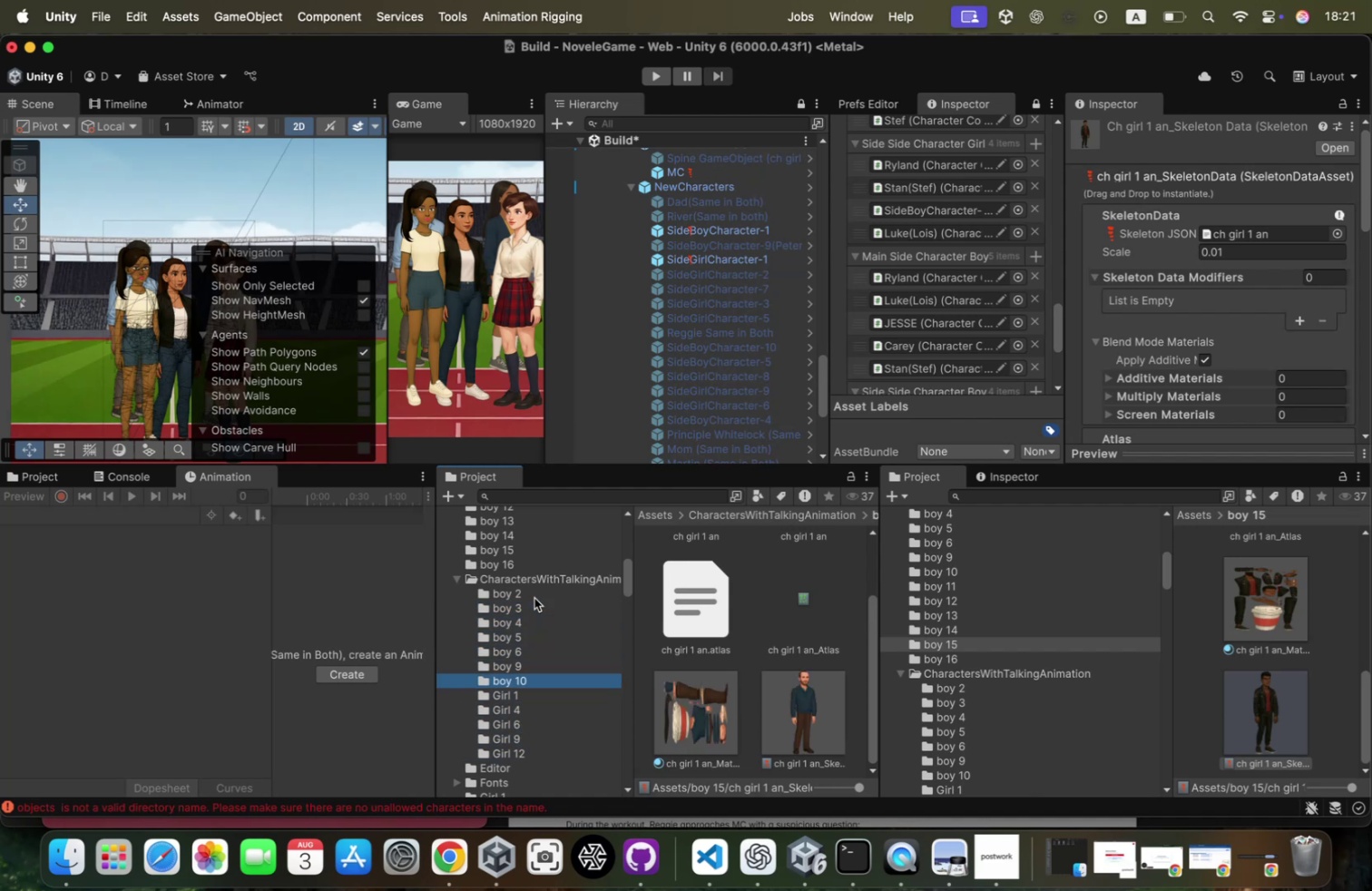 
key(ArrowUp)
 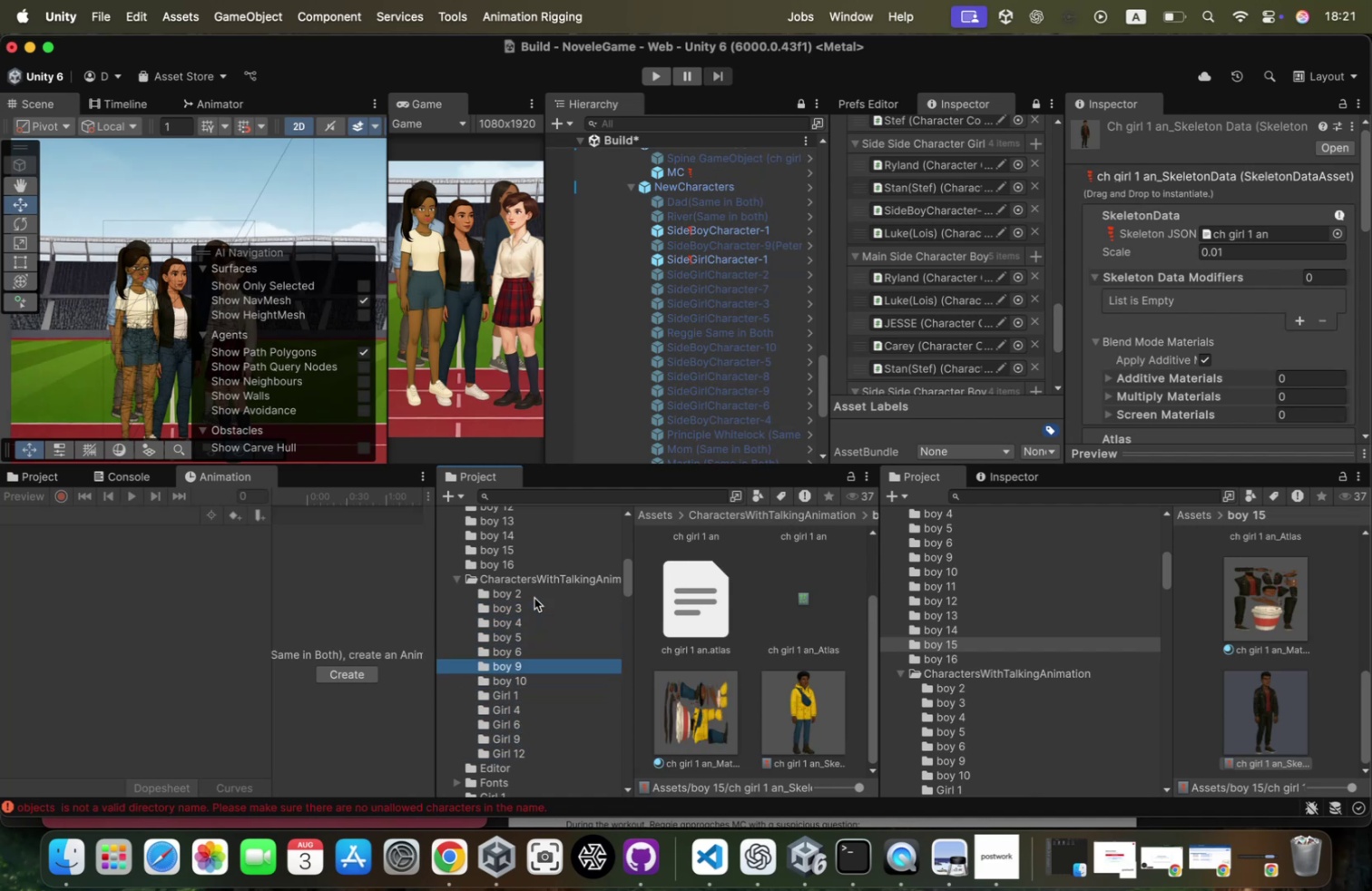 
key(ArrowUp)
 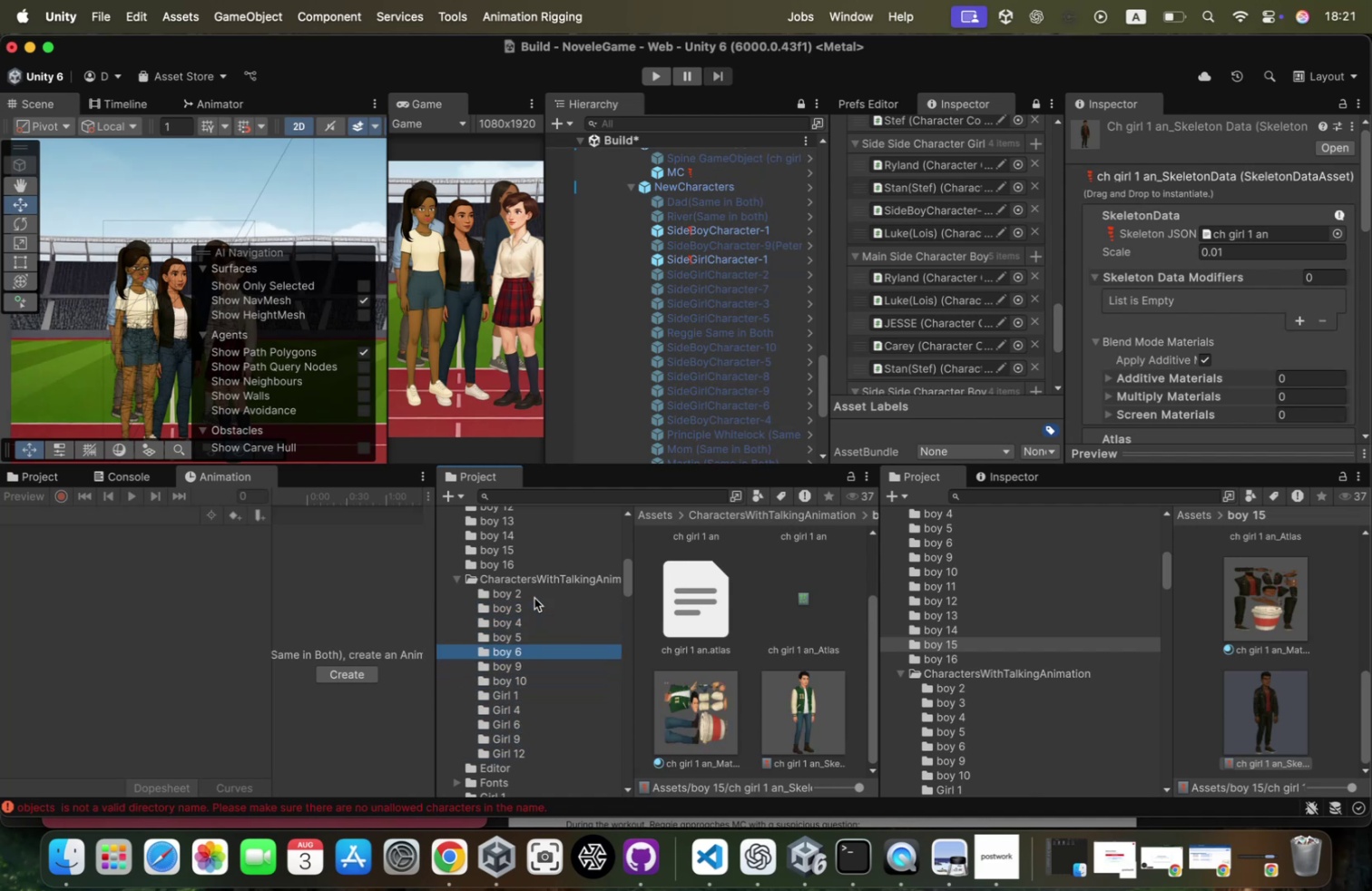 
key(ArrowDown)
 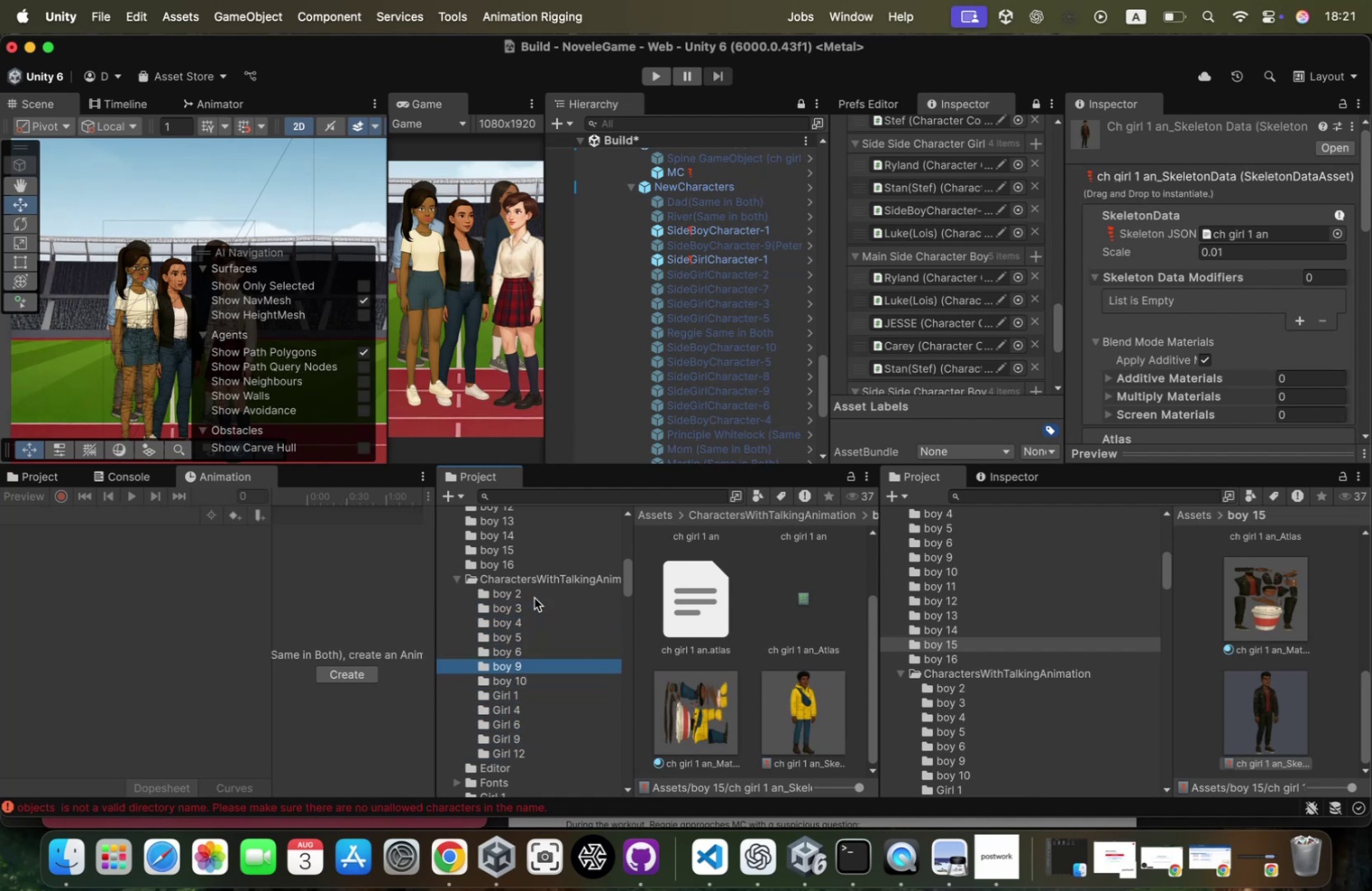 
key(ArrowDown)
 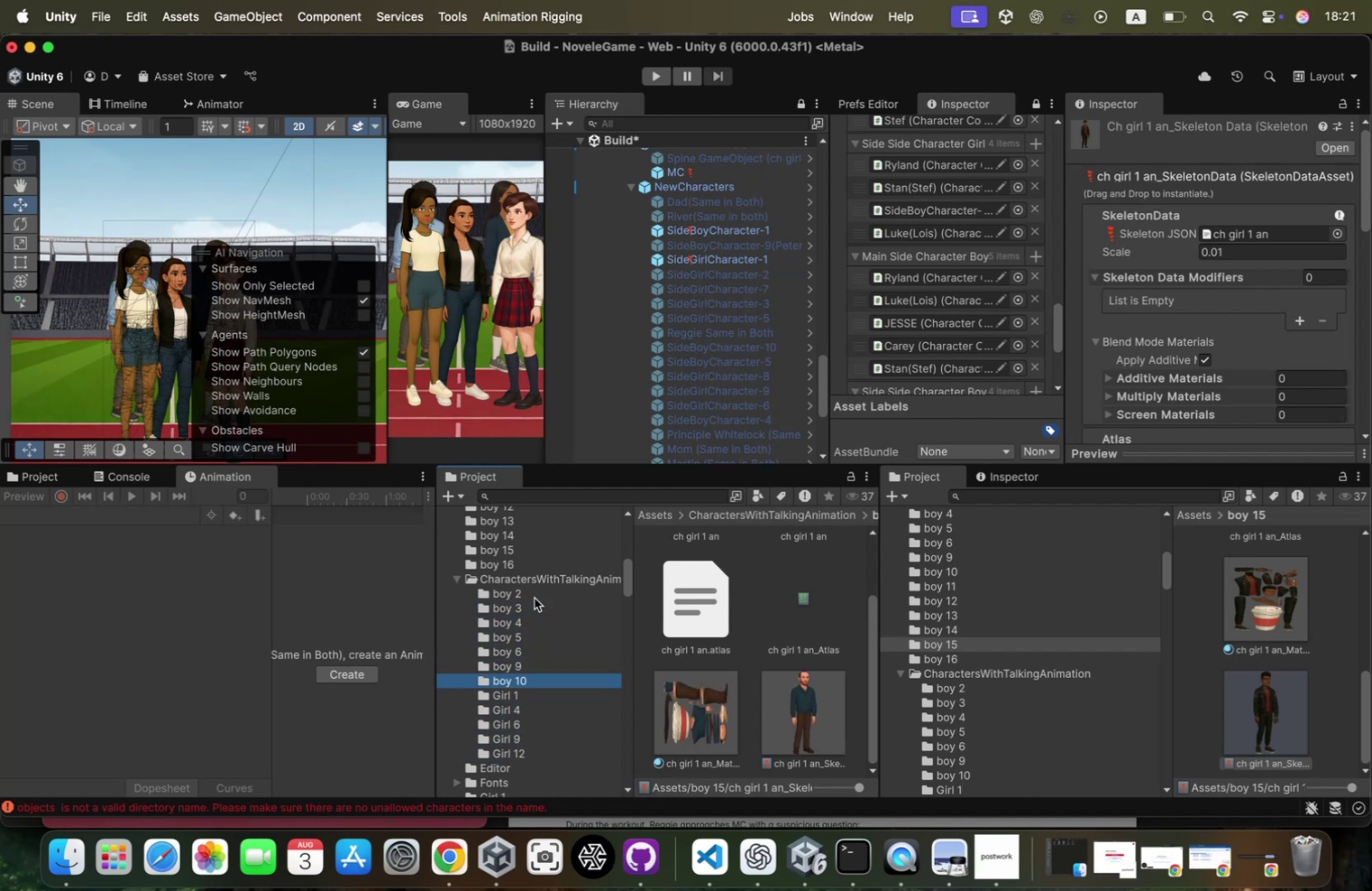 
key(ArrowDown)
 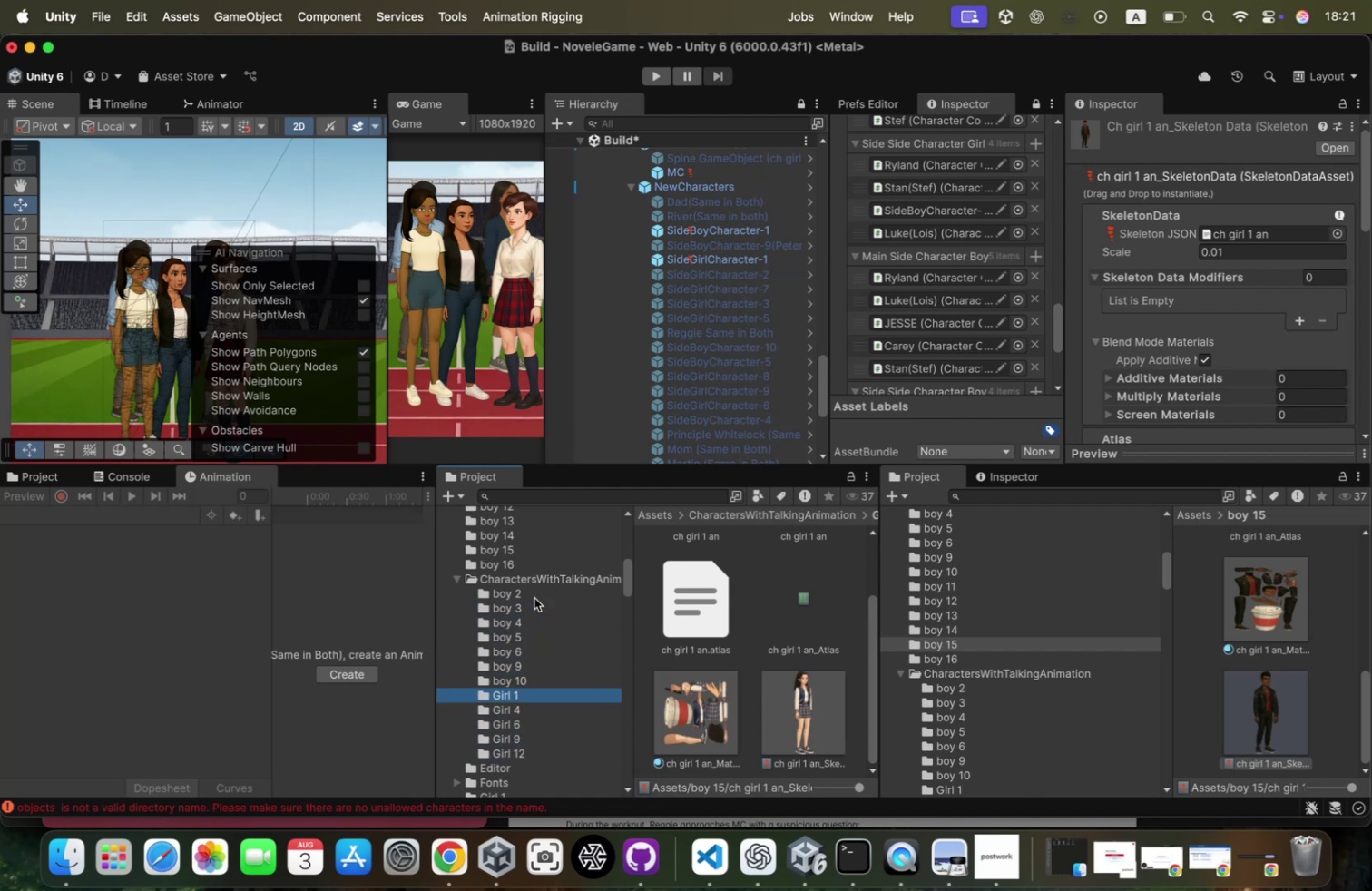 
key(ArrowDown)
 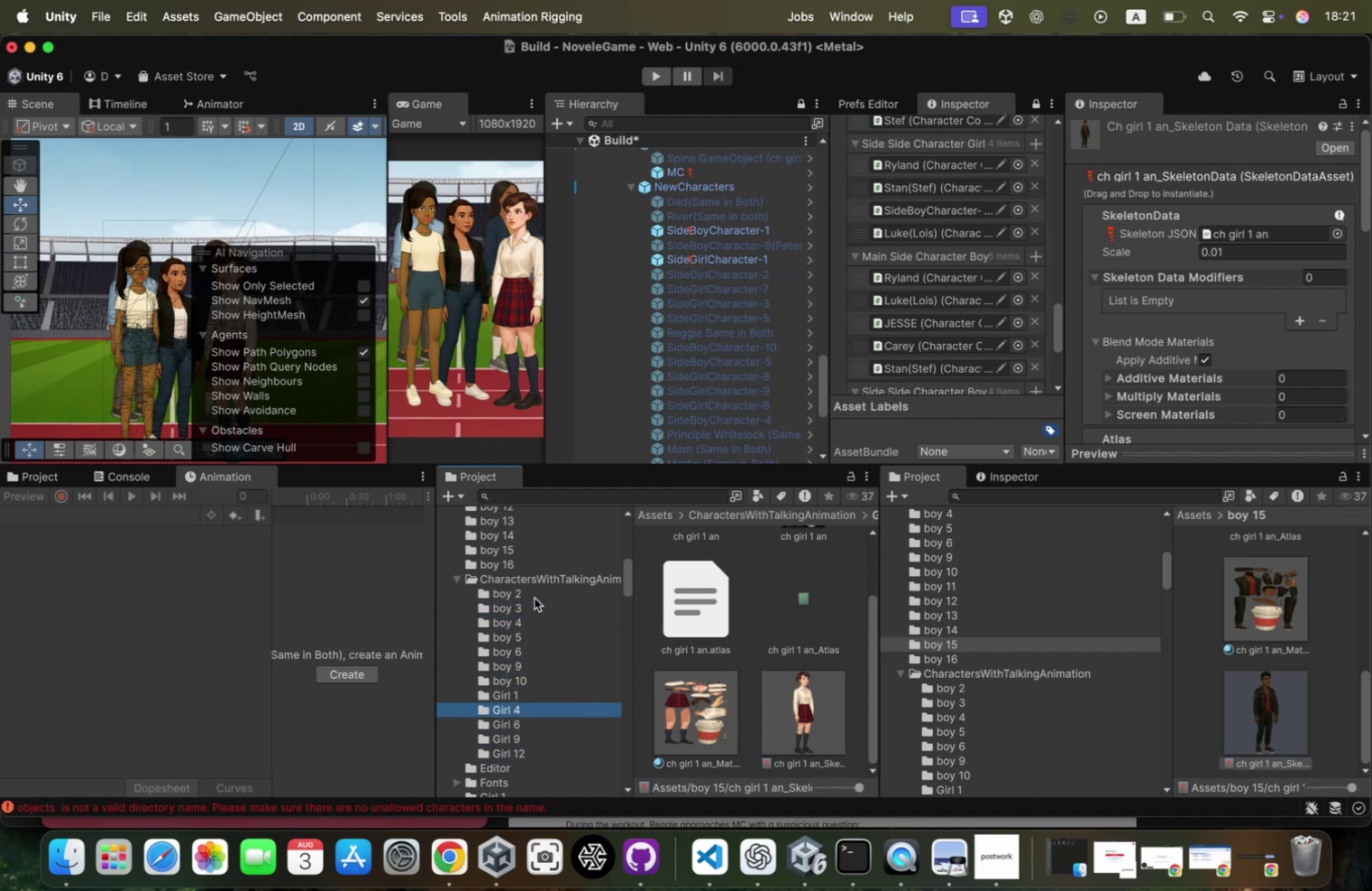 
key(ArrowDown)
 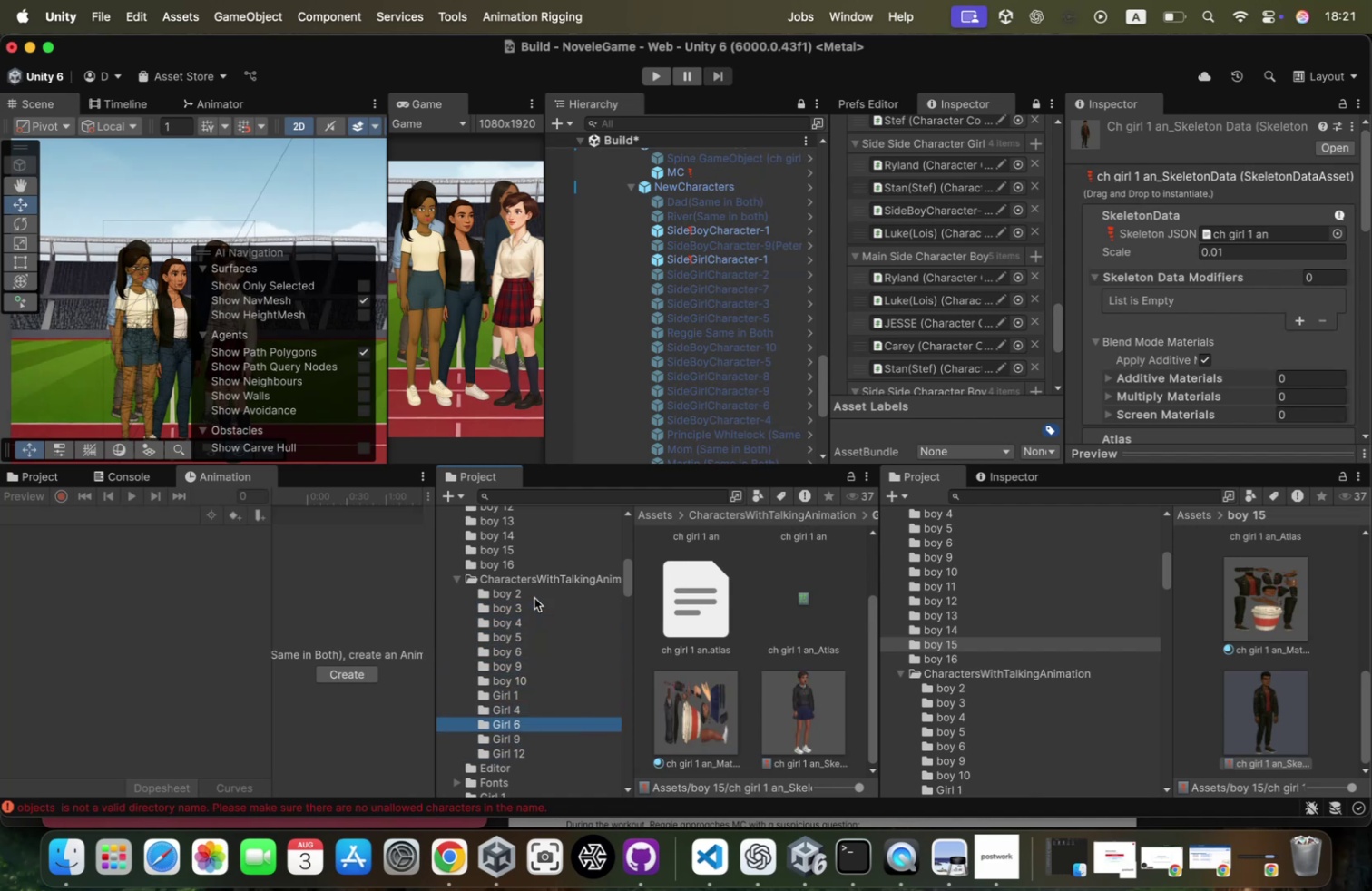 
scroll: coordinate [534, 596], scroll_direction: down, amount: 21.0
 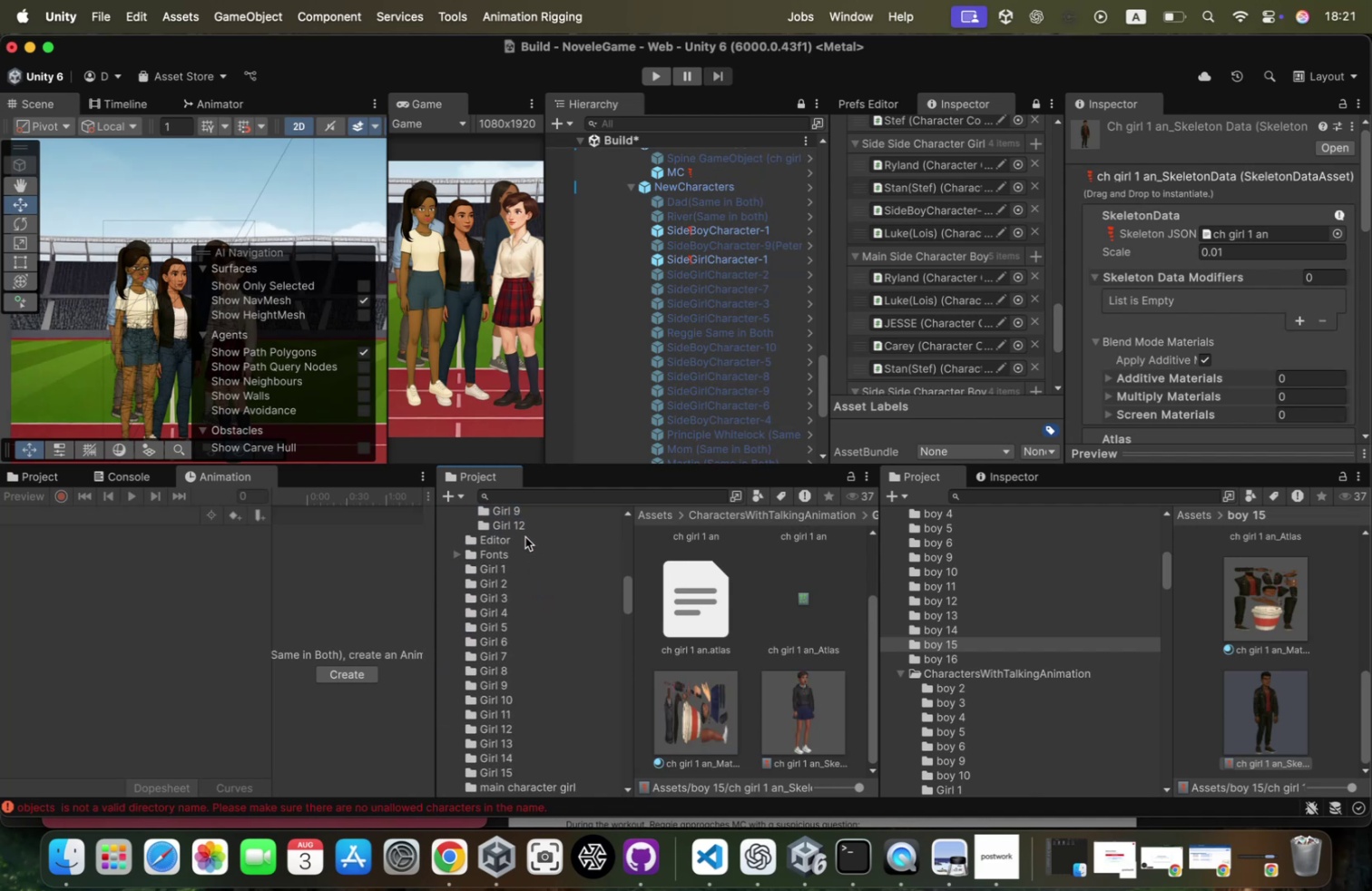 
left_click([510, 570])
 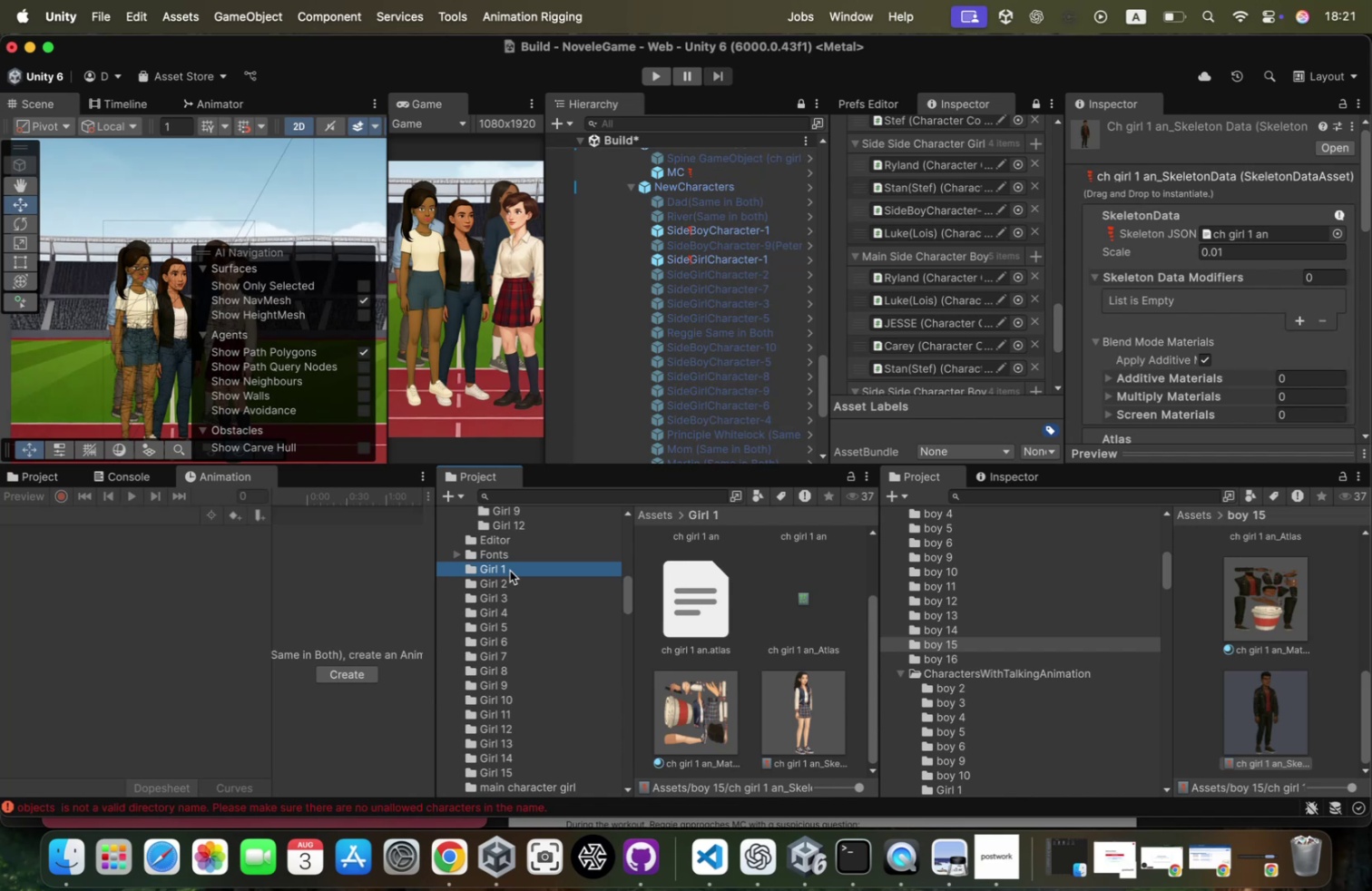 
key(ArrowDown)
 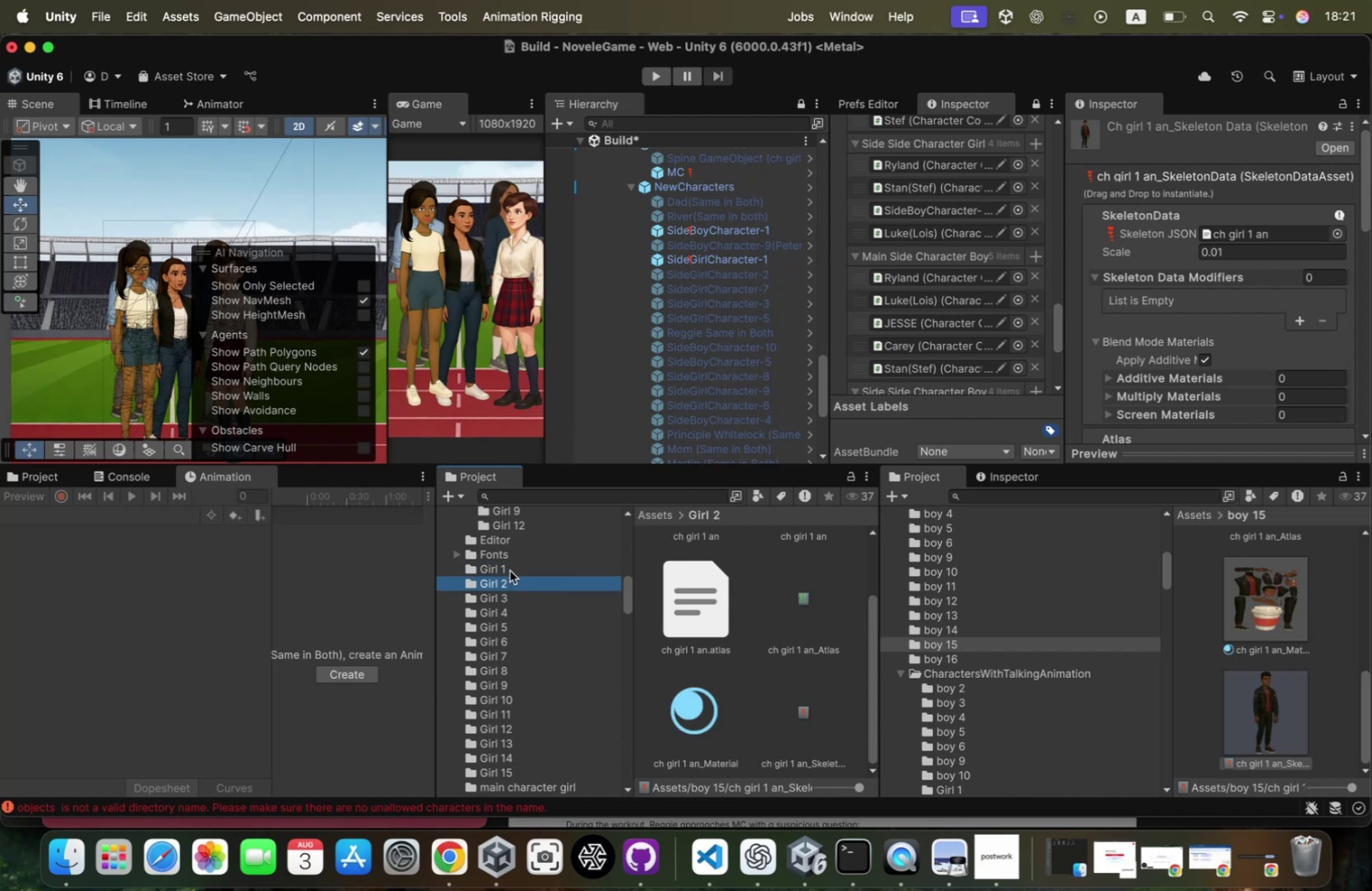 
key(ArrowDown)
 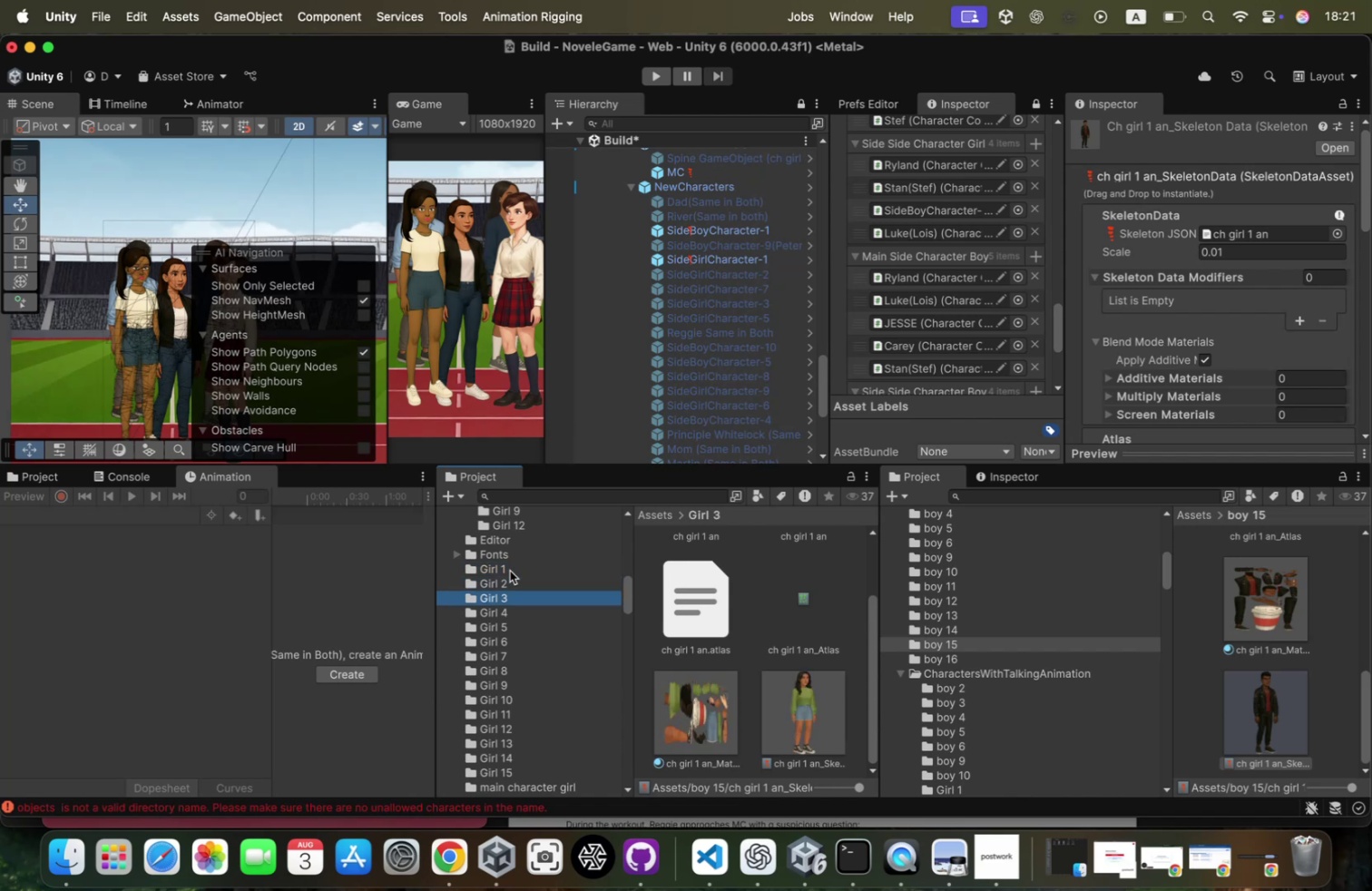 
key(ArrowDown)
 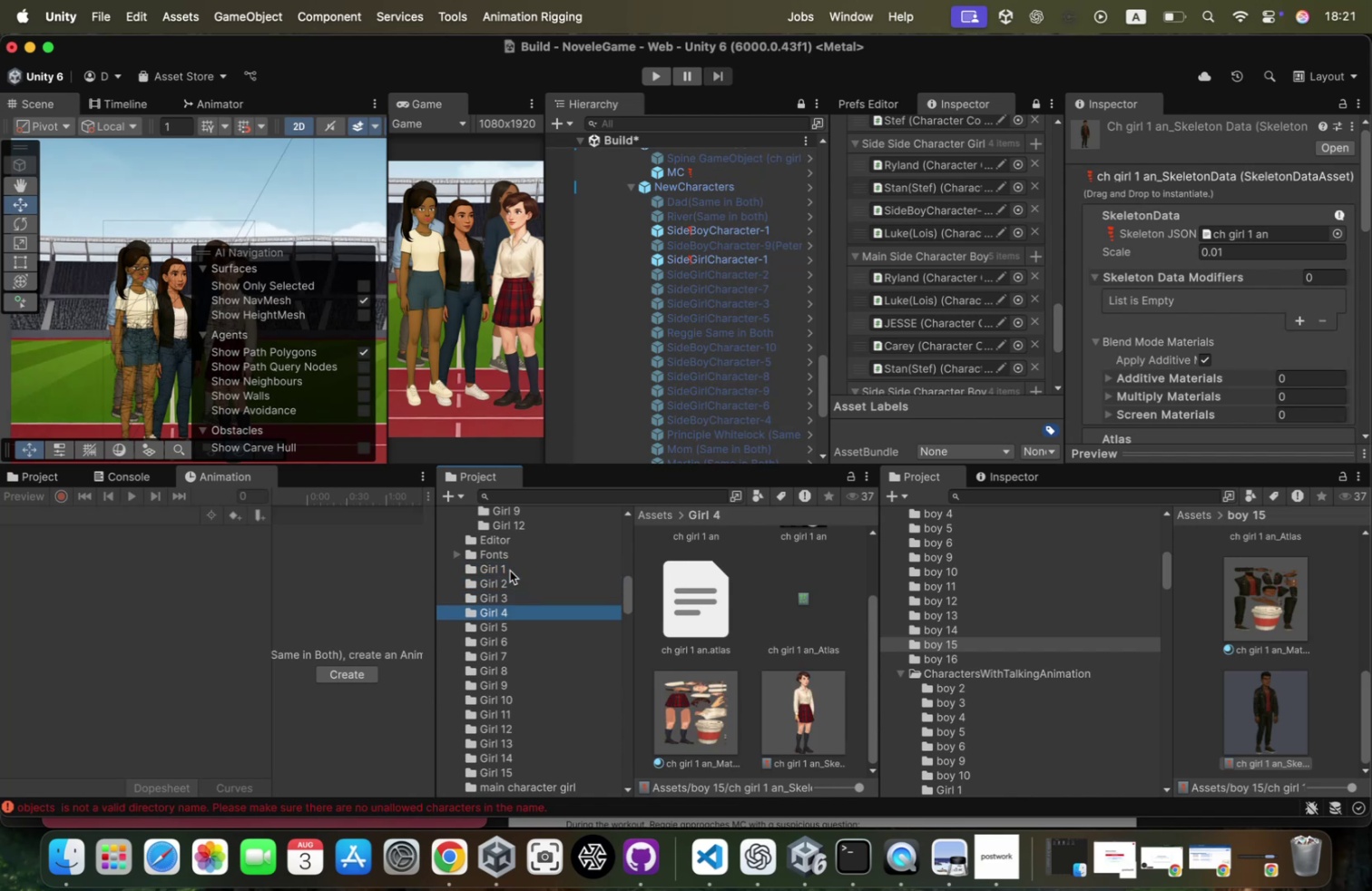 
key(ArrowDown)
 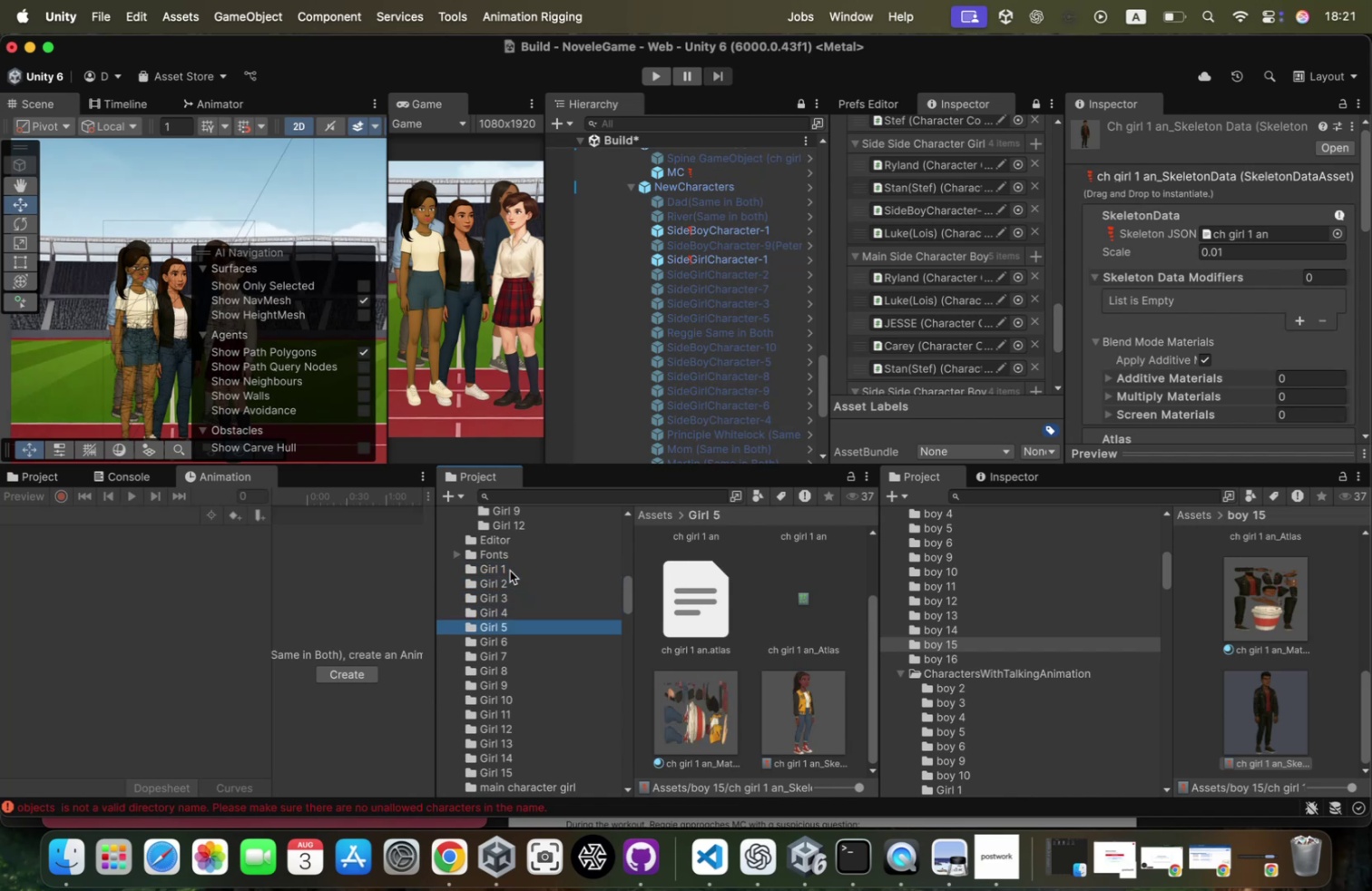 
key(ArrowDown)
 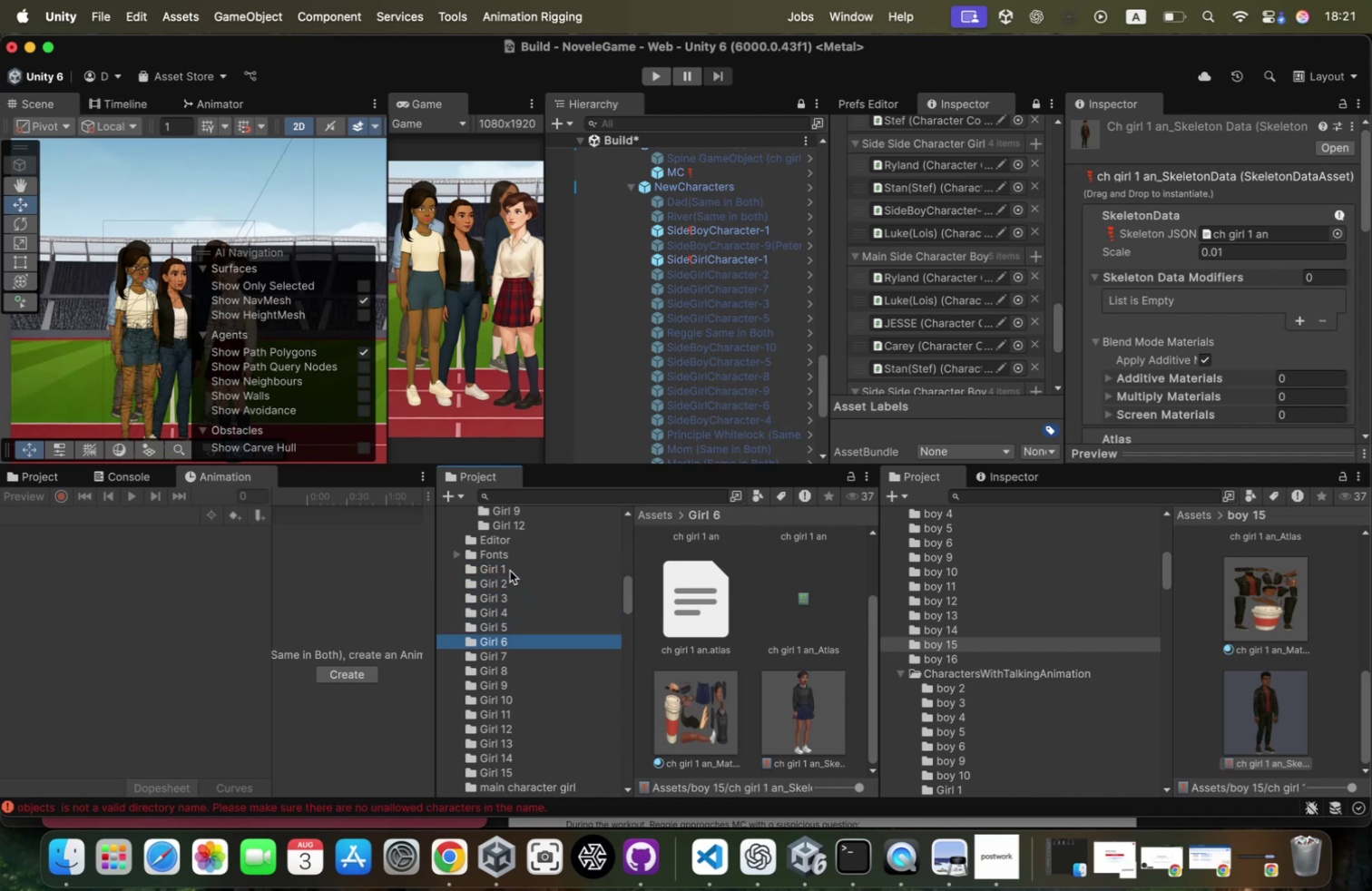 
key(ArrowDown)
 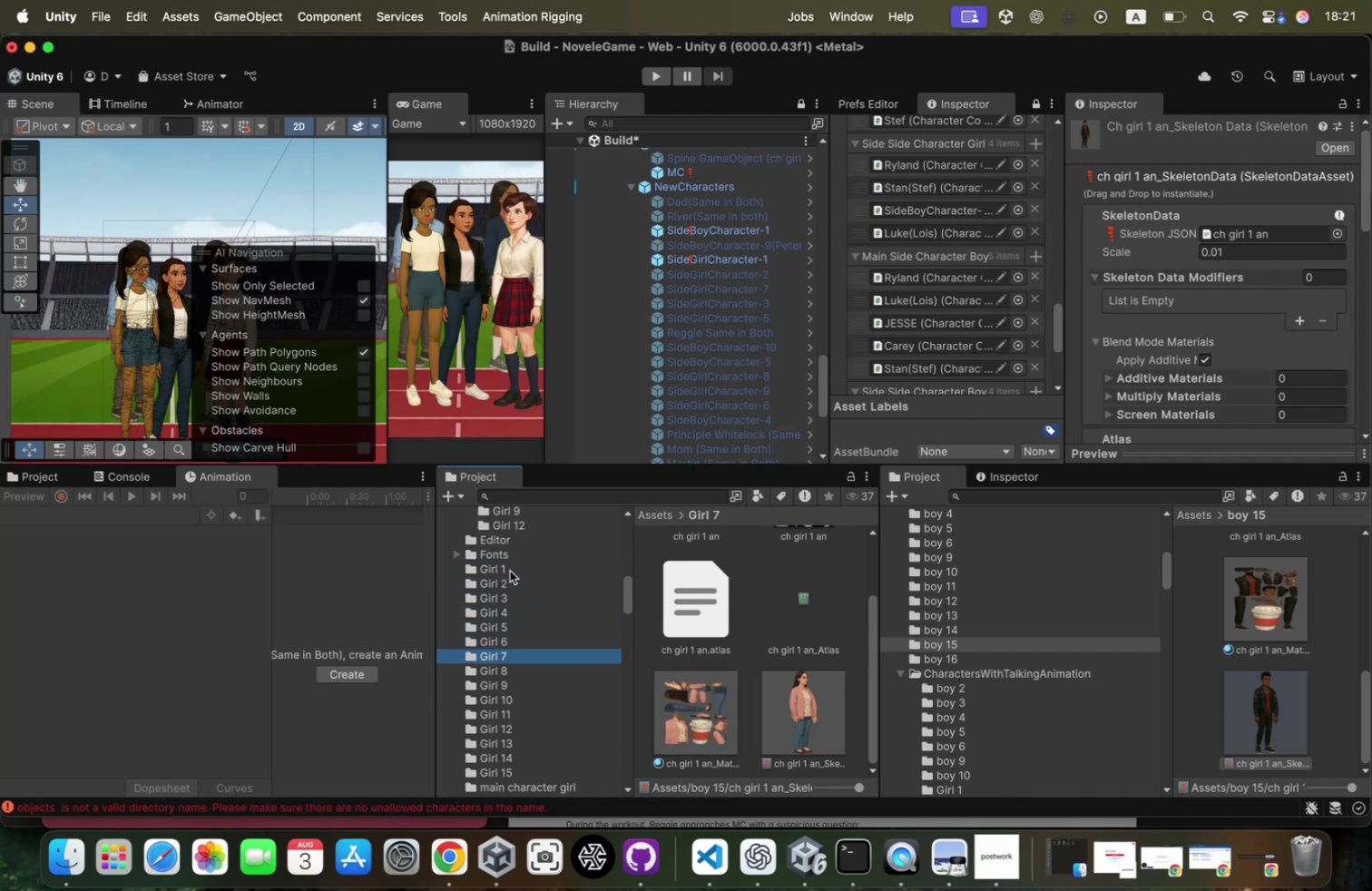 
key(ArrowDown)
 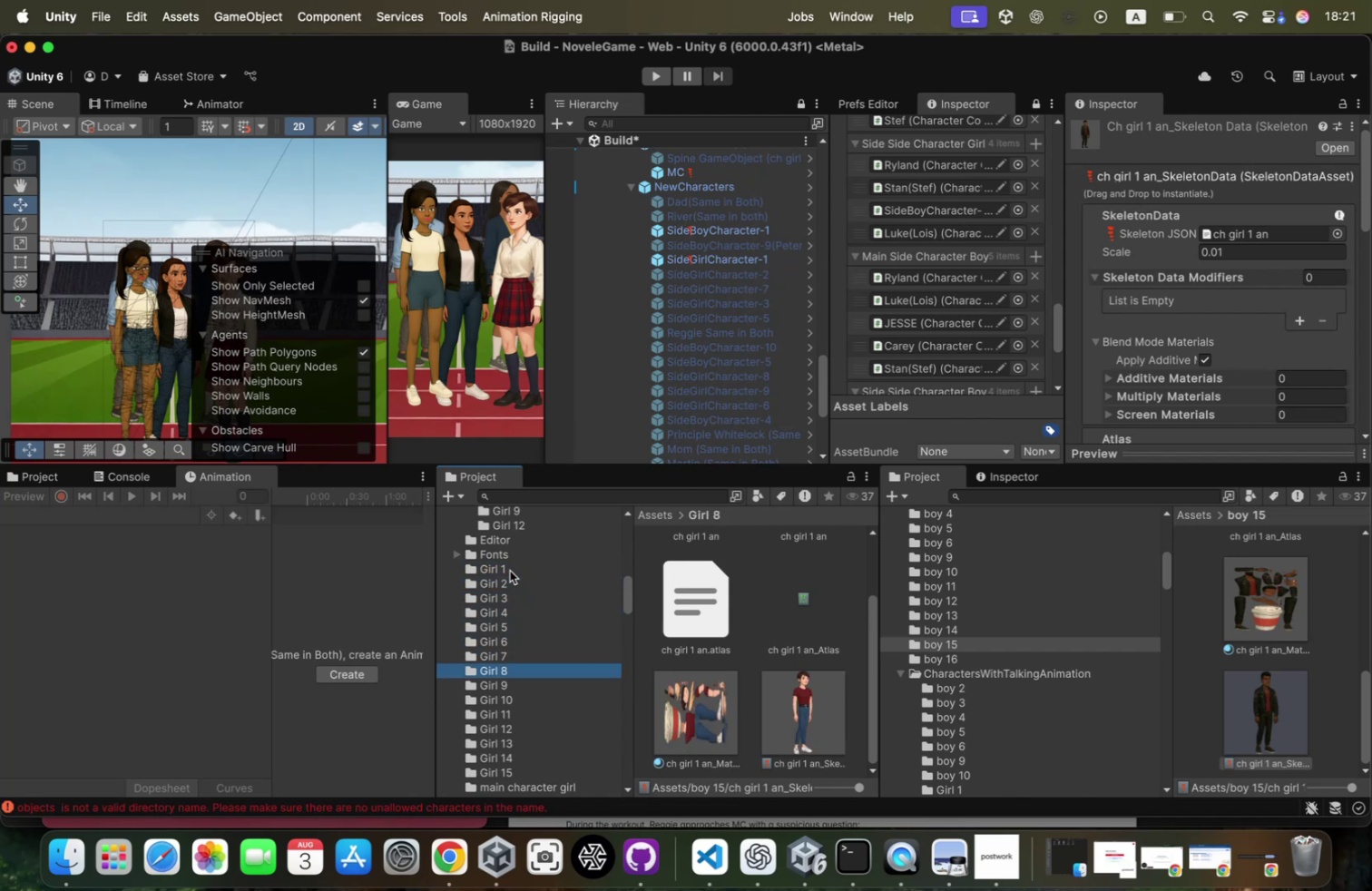 
key(ArrowDown)
 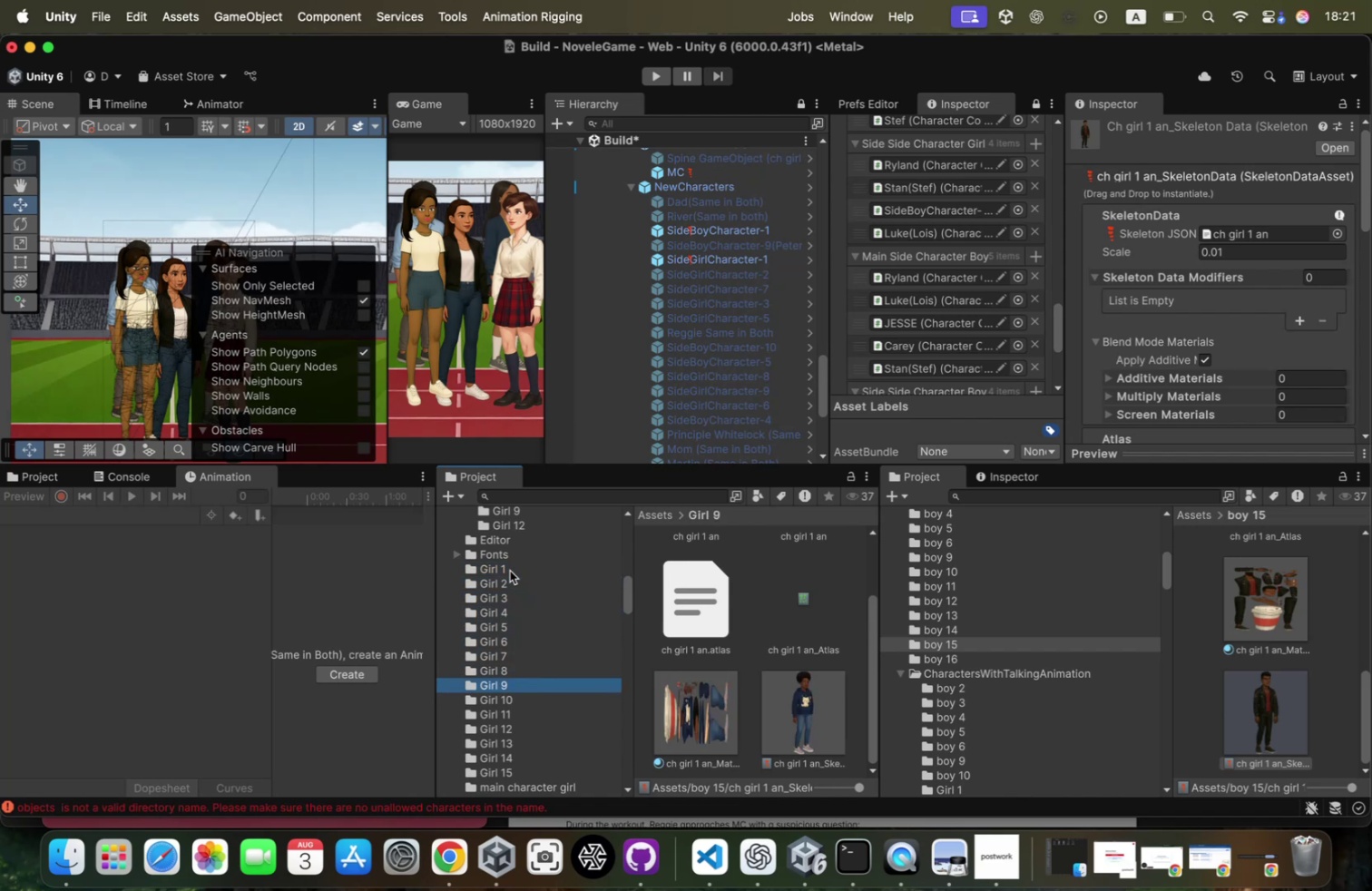 
key(ArrowDown)
 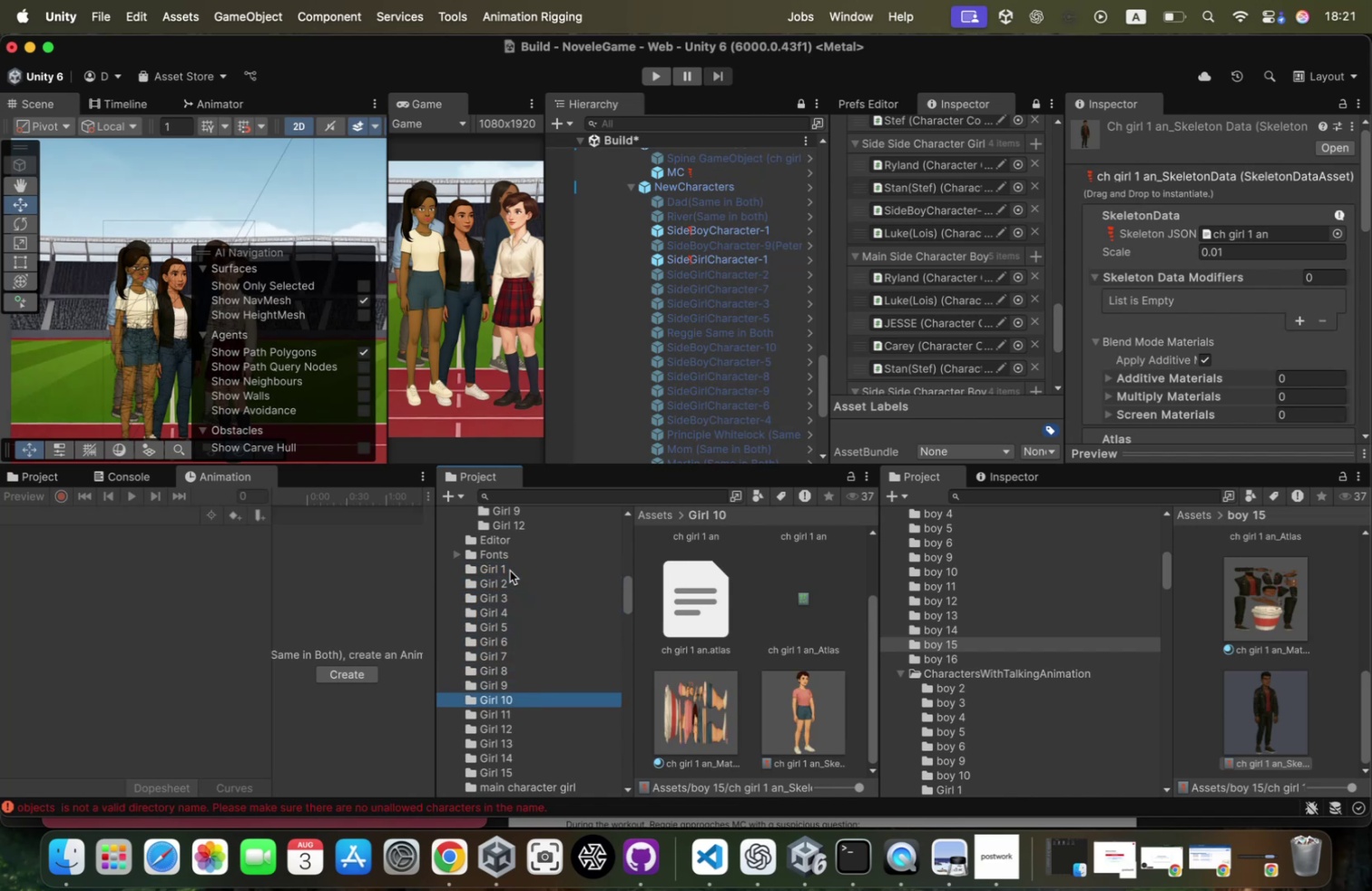 
key(ArrowDown)
 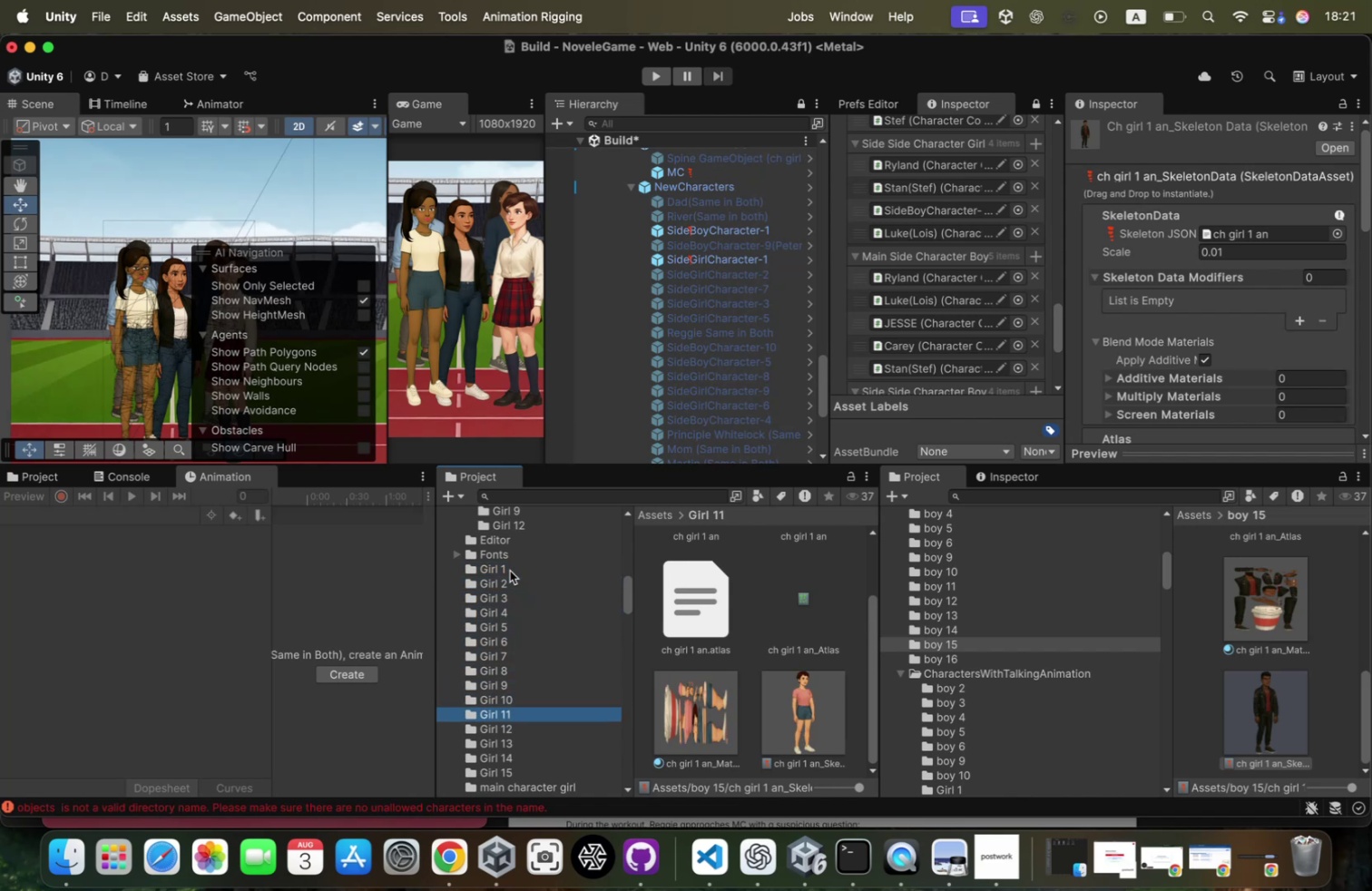 
key(ArrowDown)
 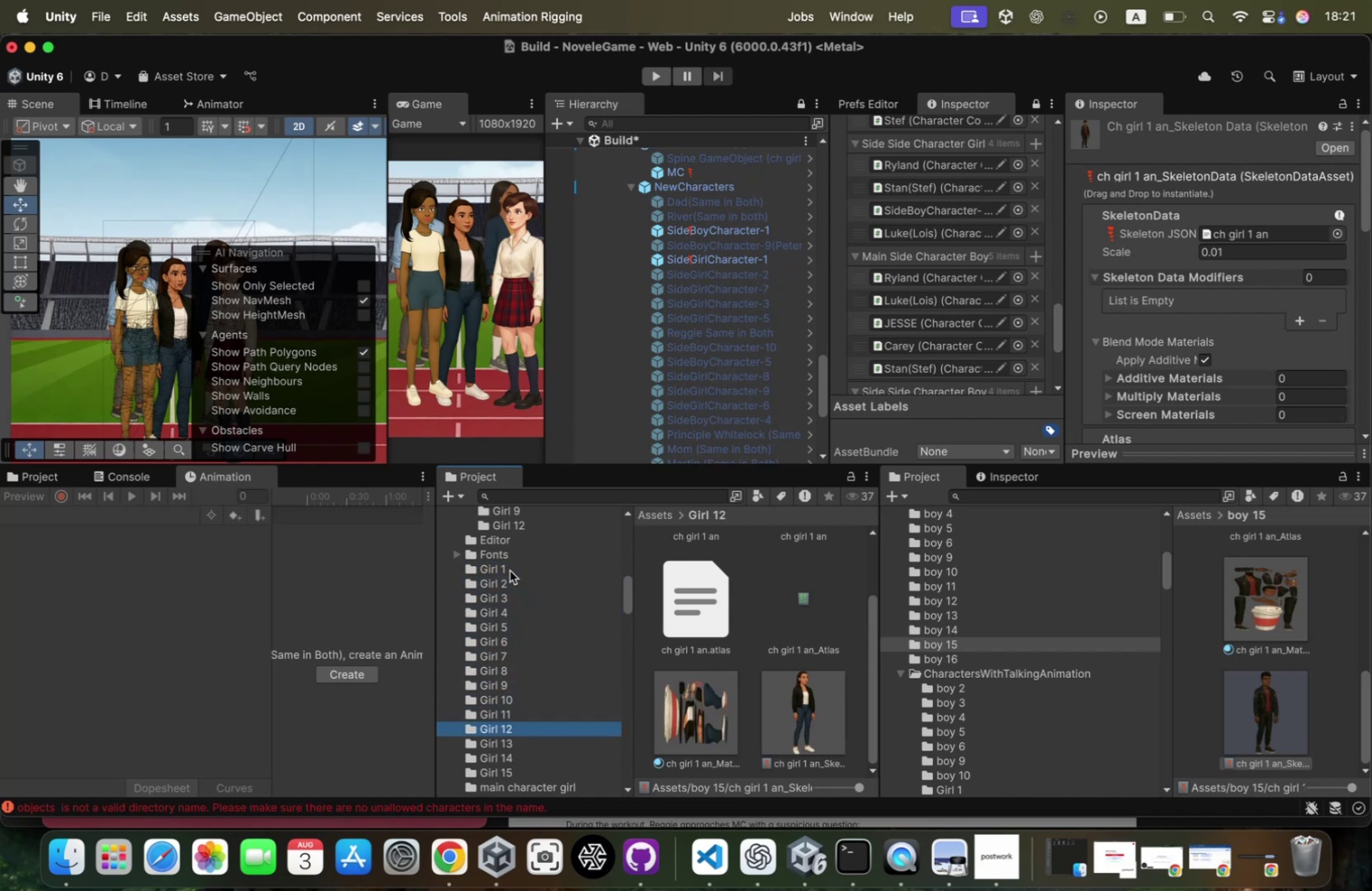 
key(ArrowDown)
 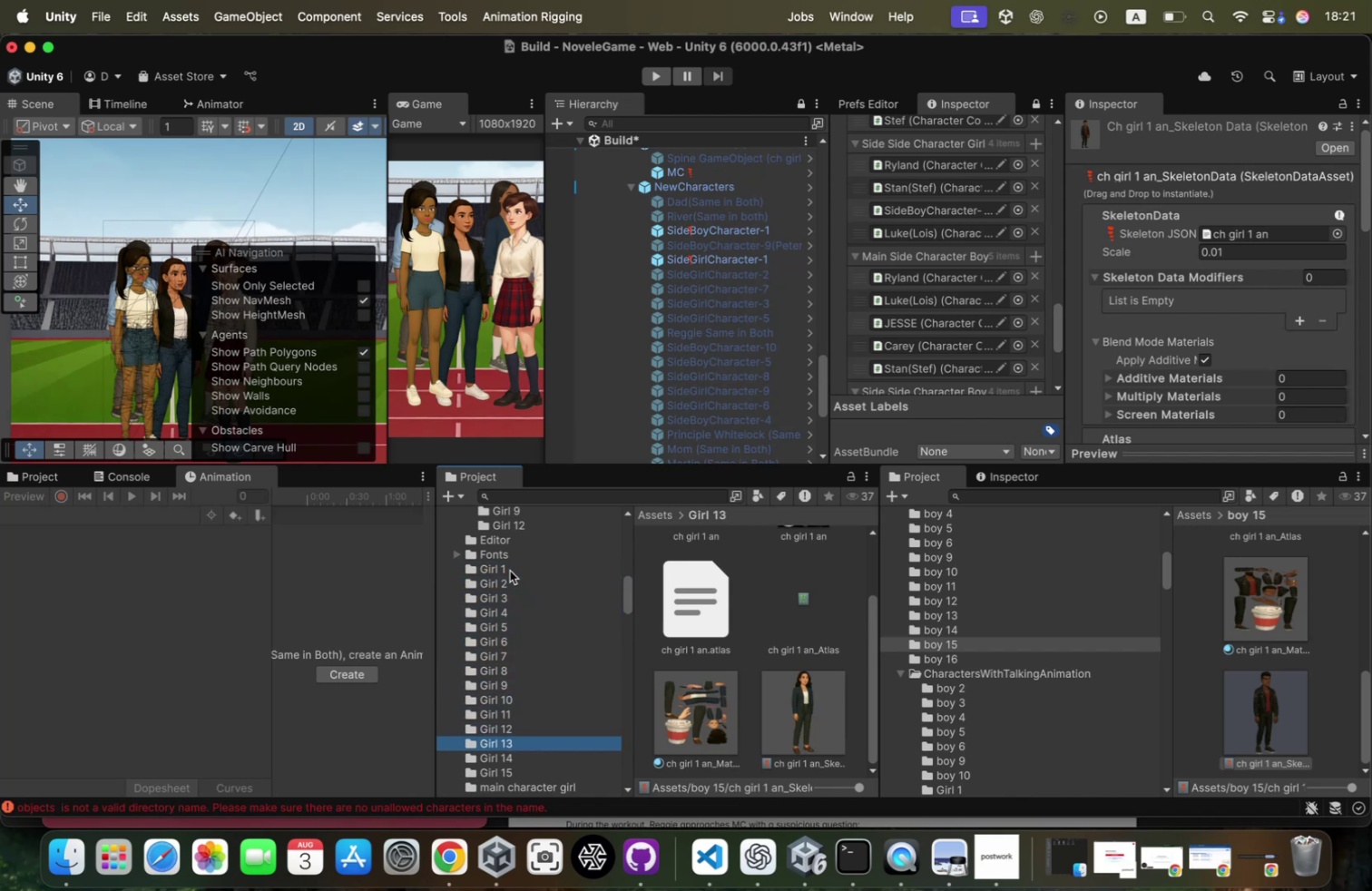 
key(ArrowDown)
 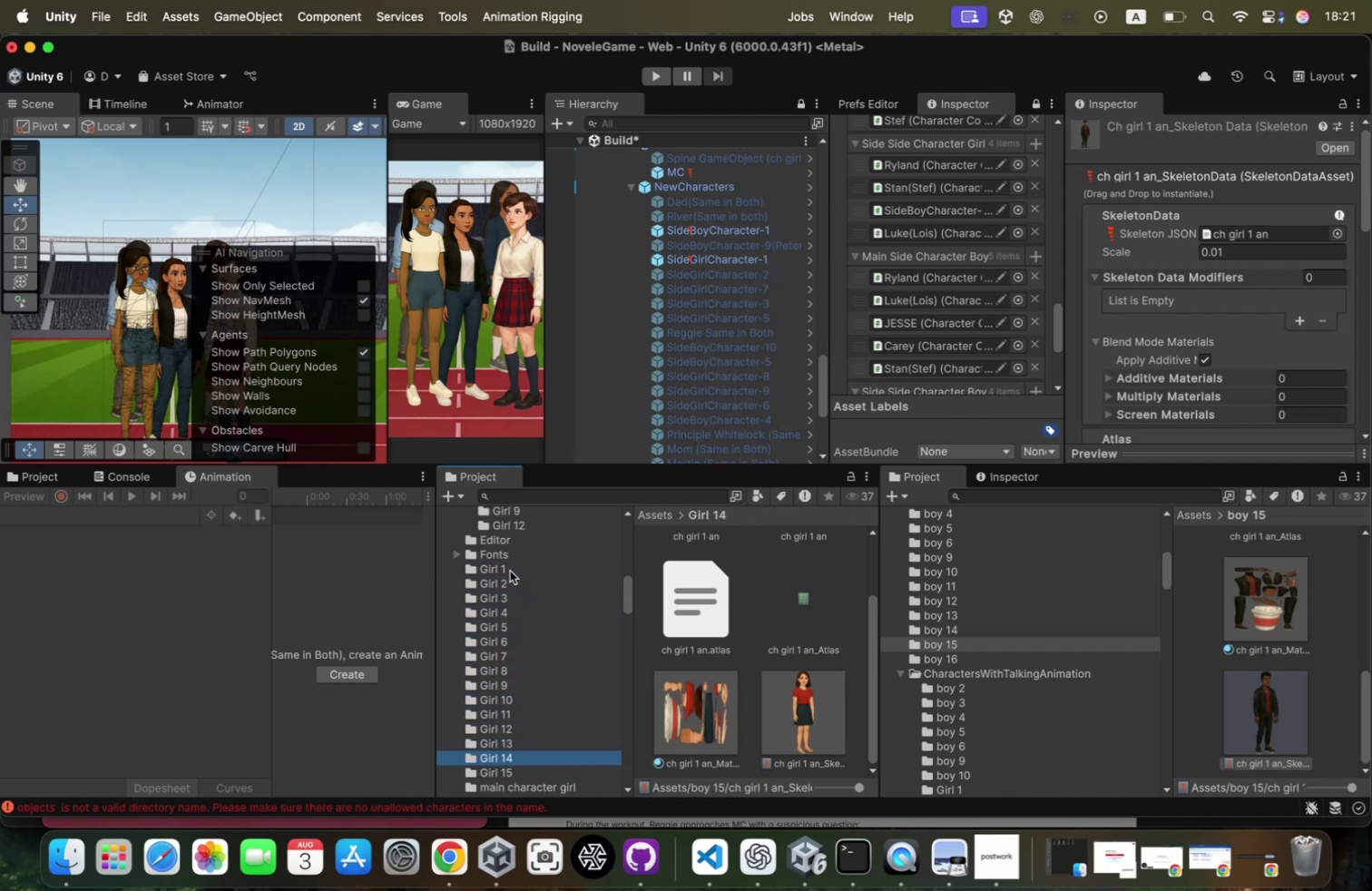 
key(ArrowDown)
 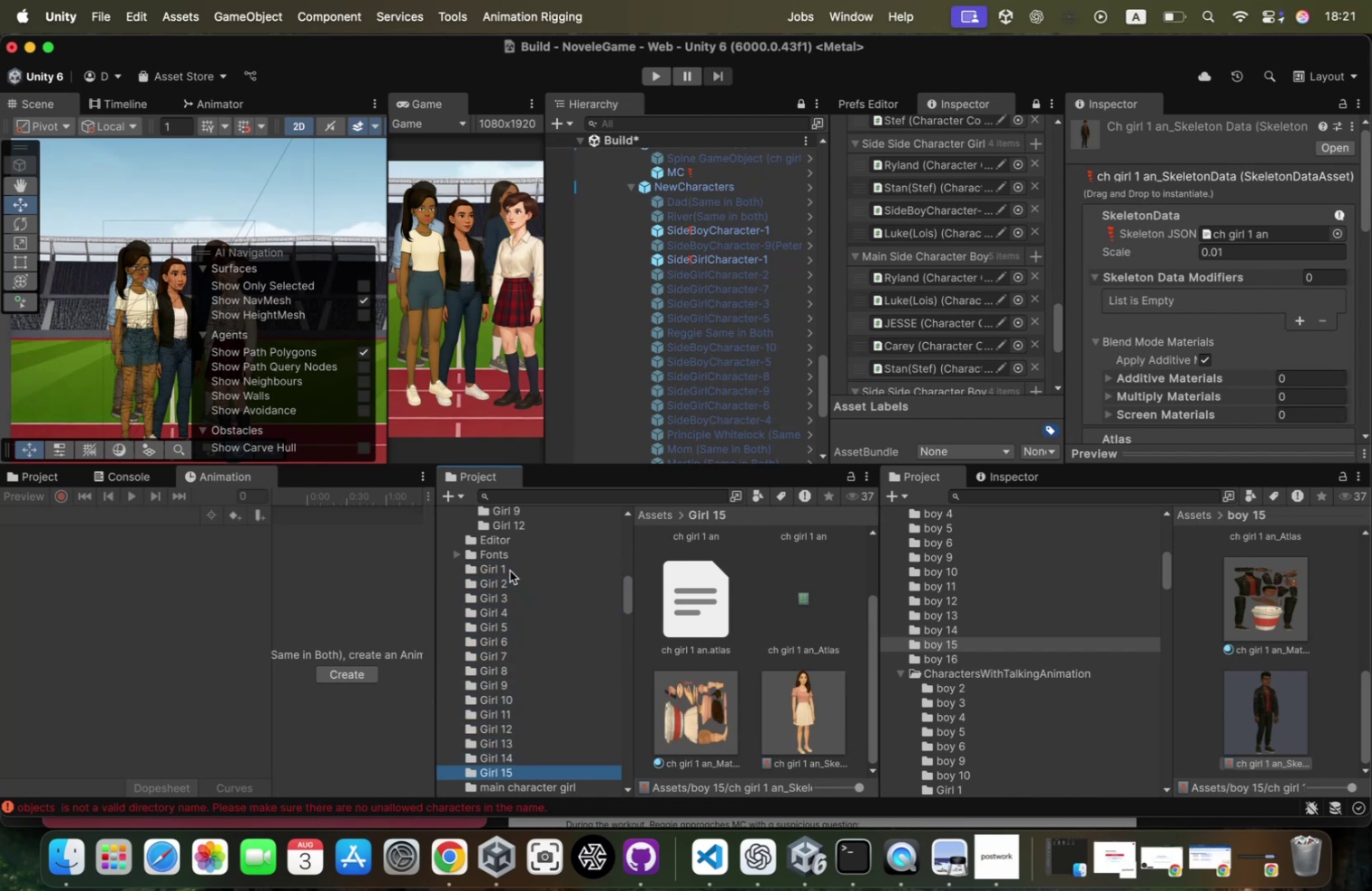 
scroll: coordinate [510, 570], scroll_direction: down, amount: 7.0
 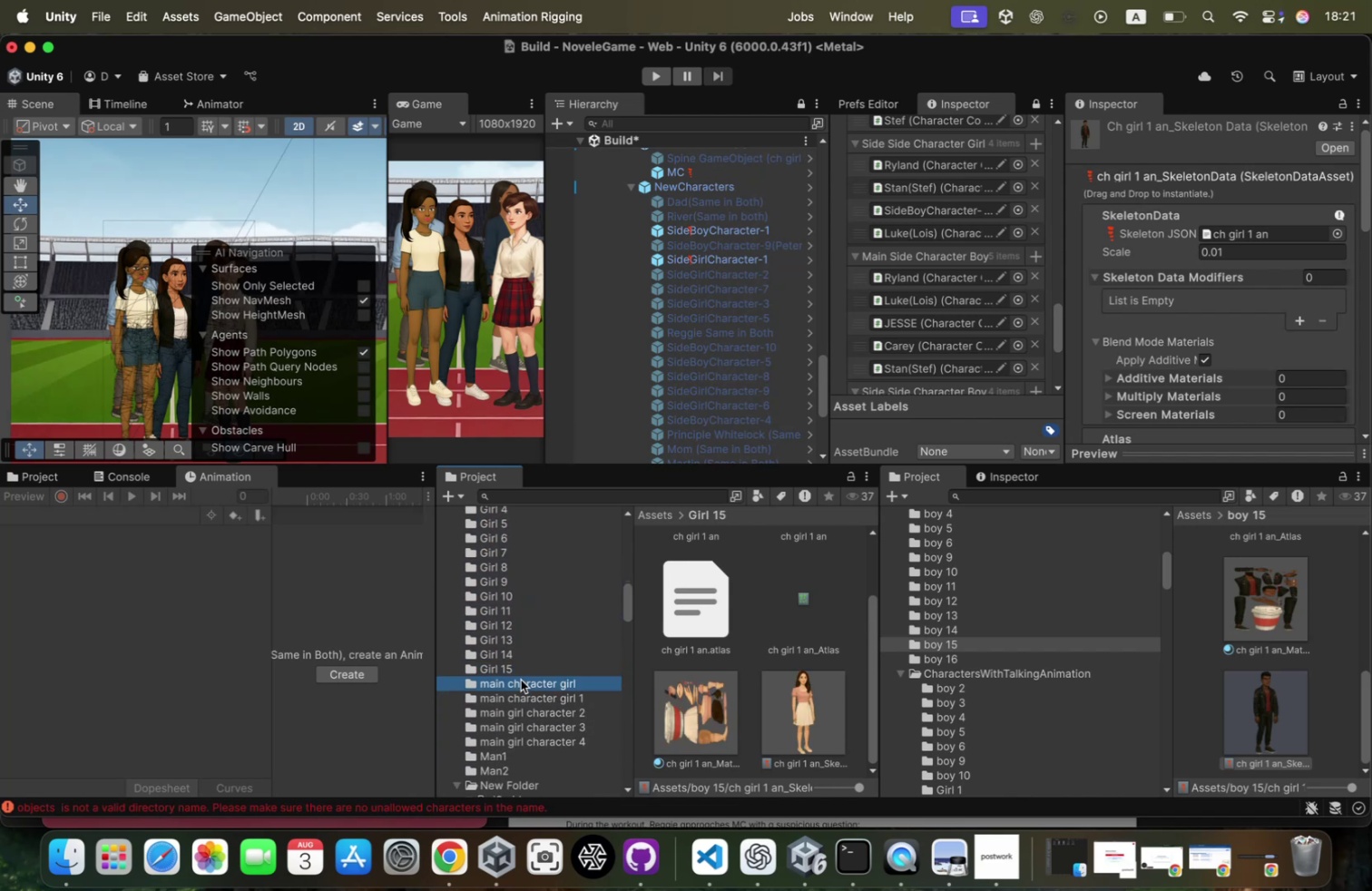 
key(ArrowDown)
 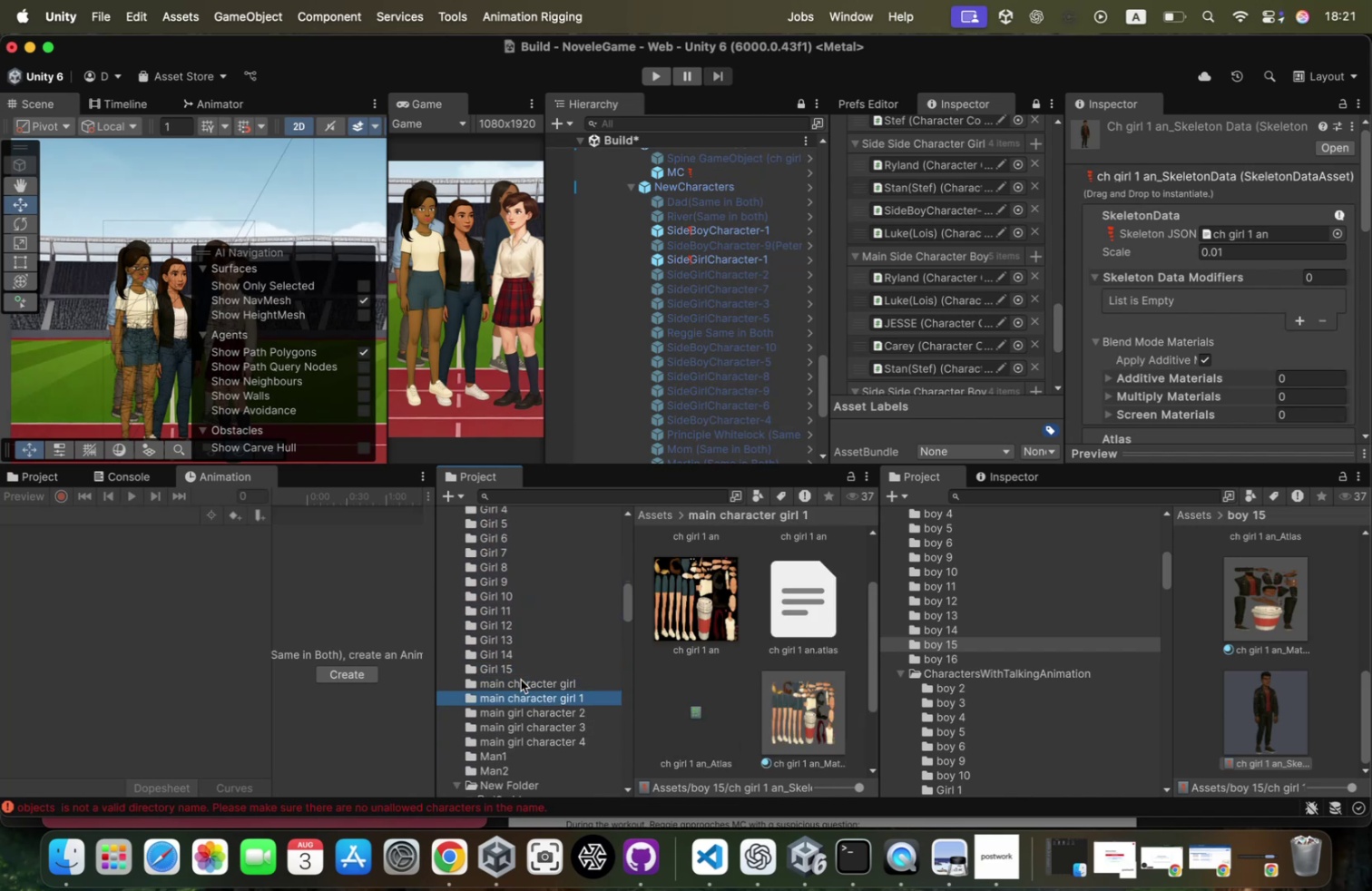 
key(ArrowDown)
 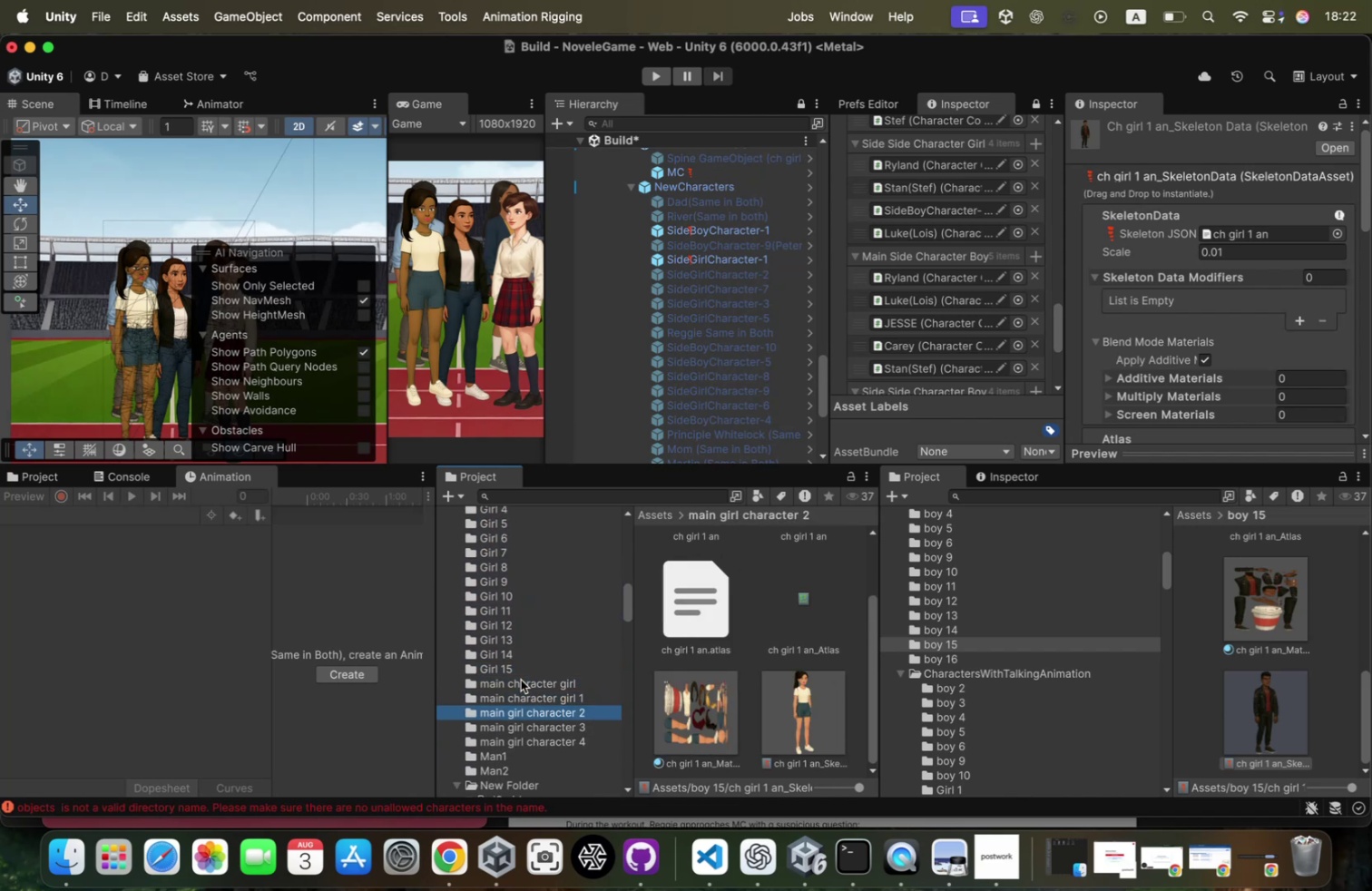 
key(ArrowDown)
 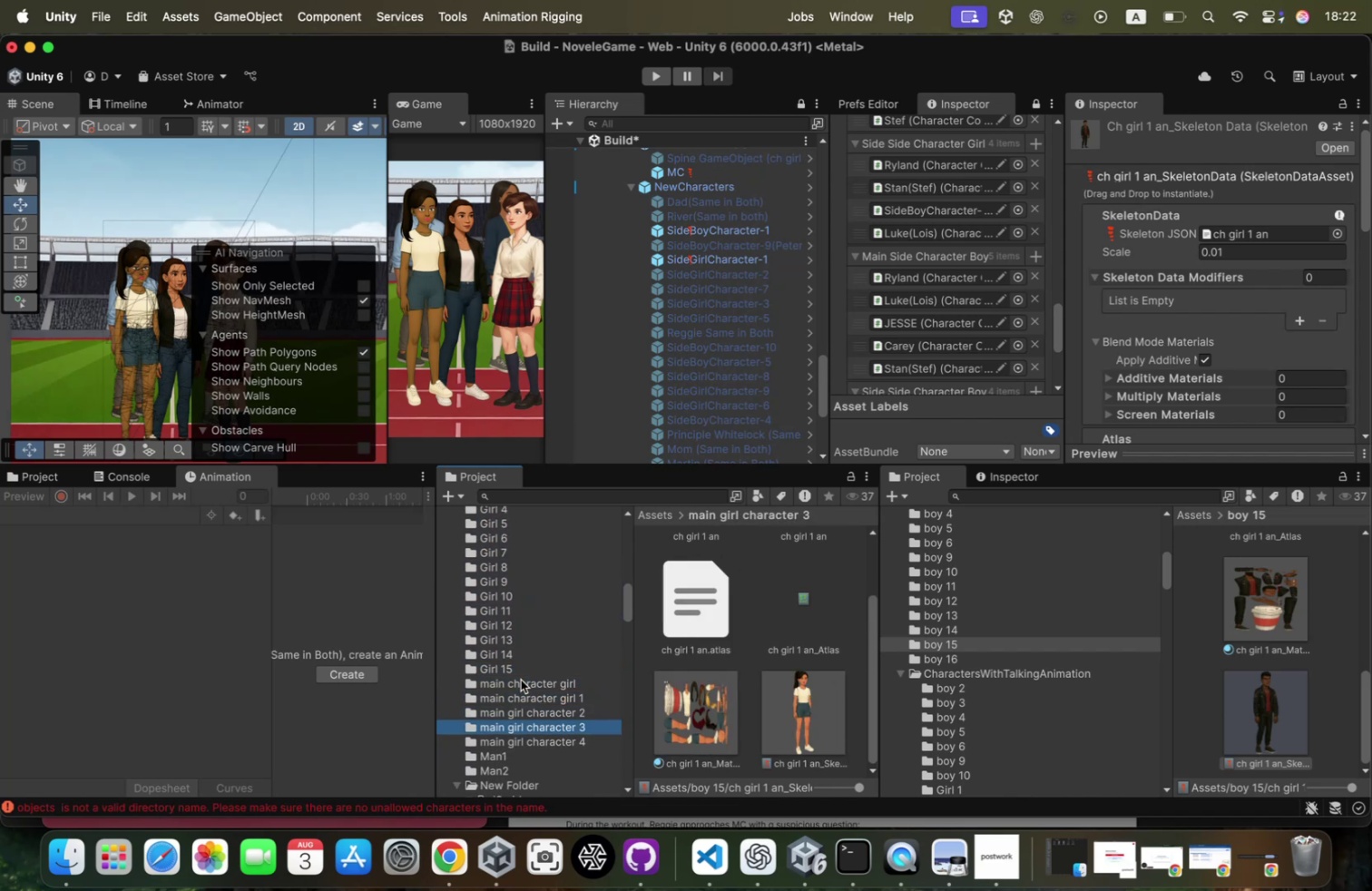 
key(ArrowDown)
 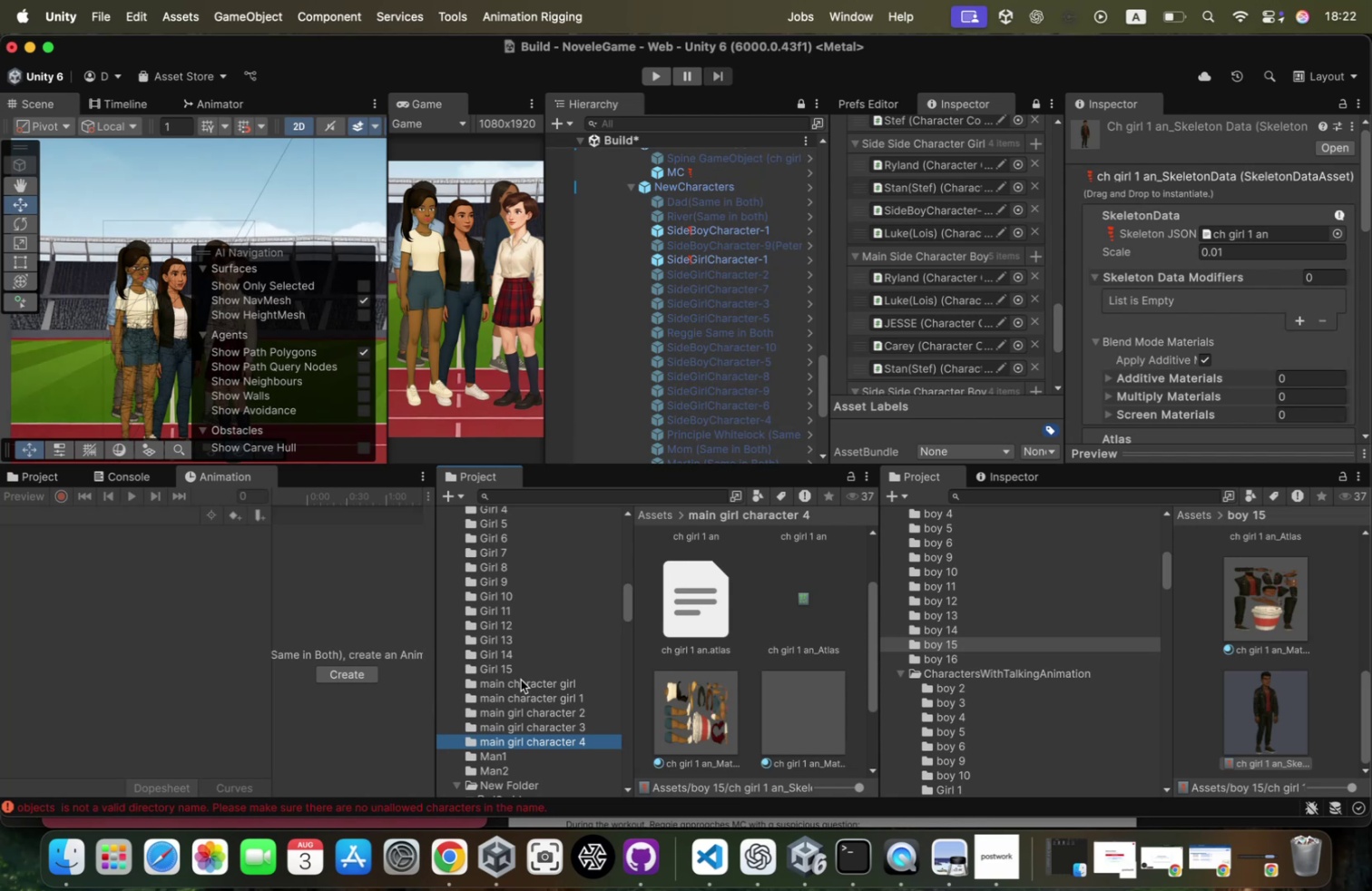 
key(ArrowDown)
 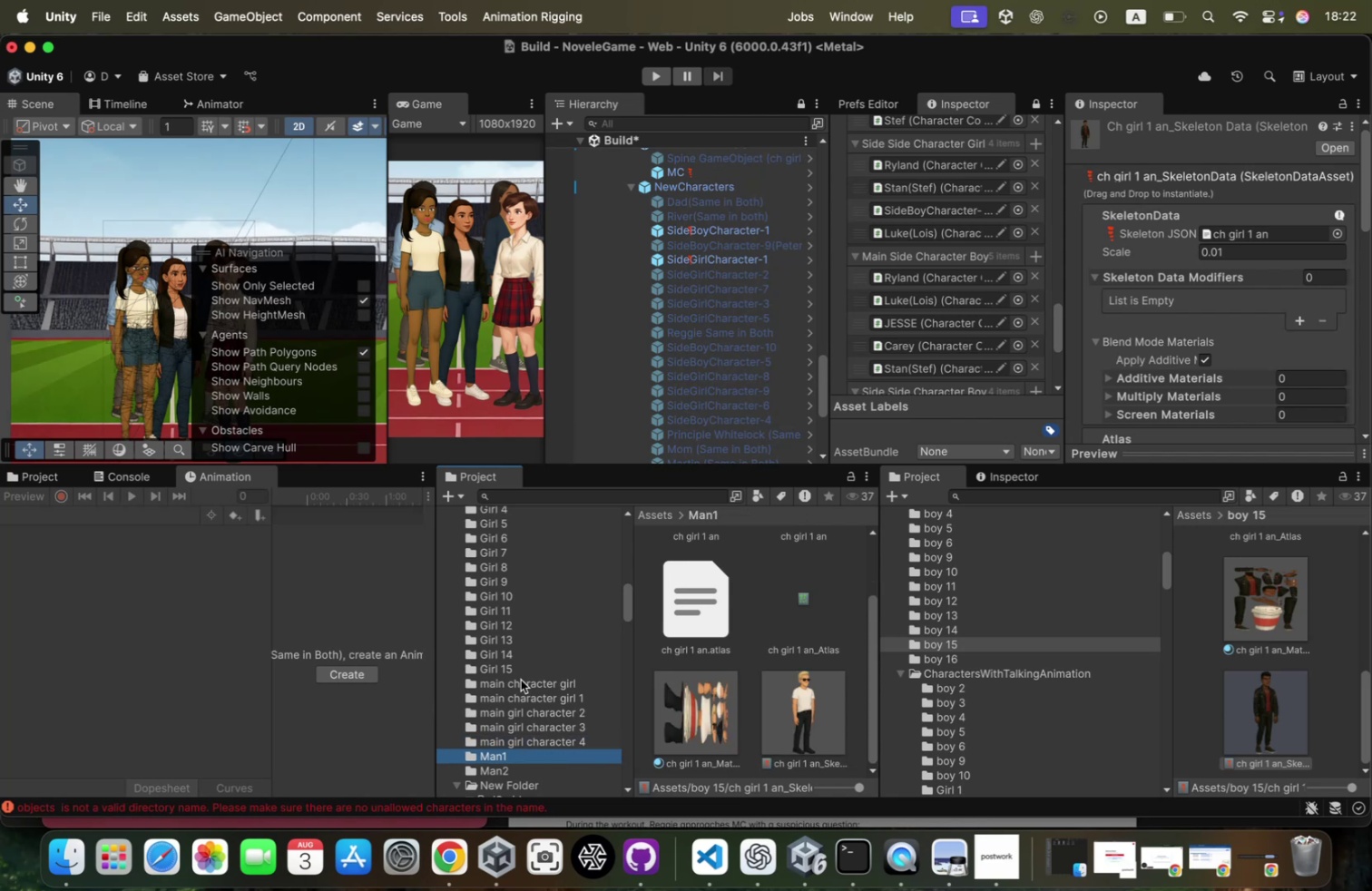 
key(ArrowDown)
 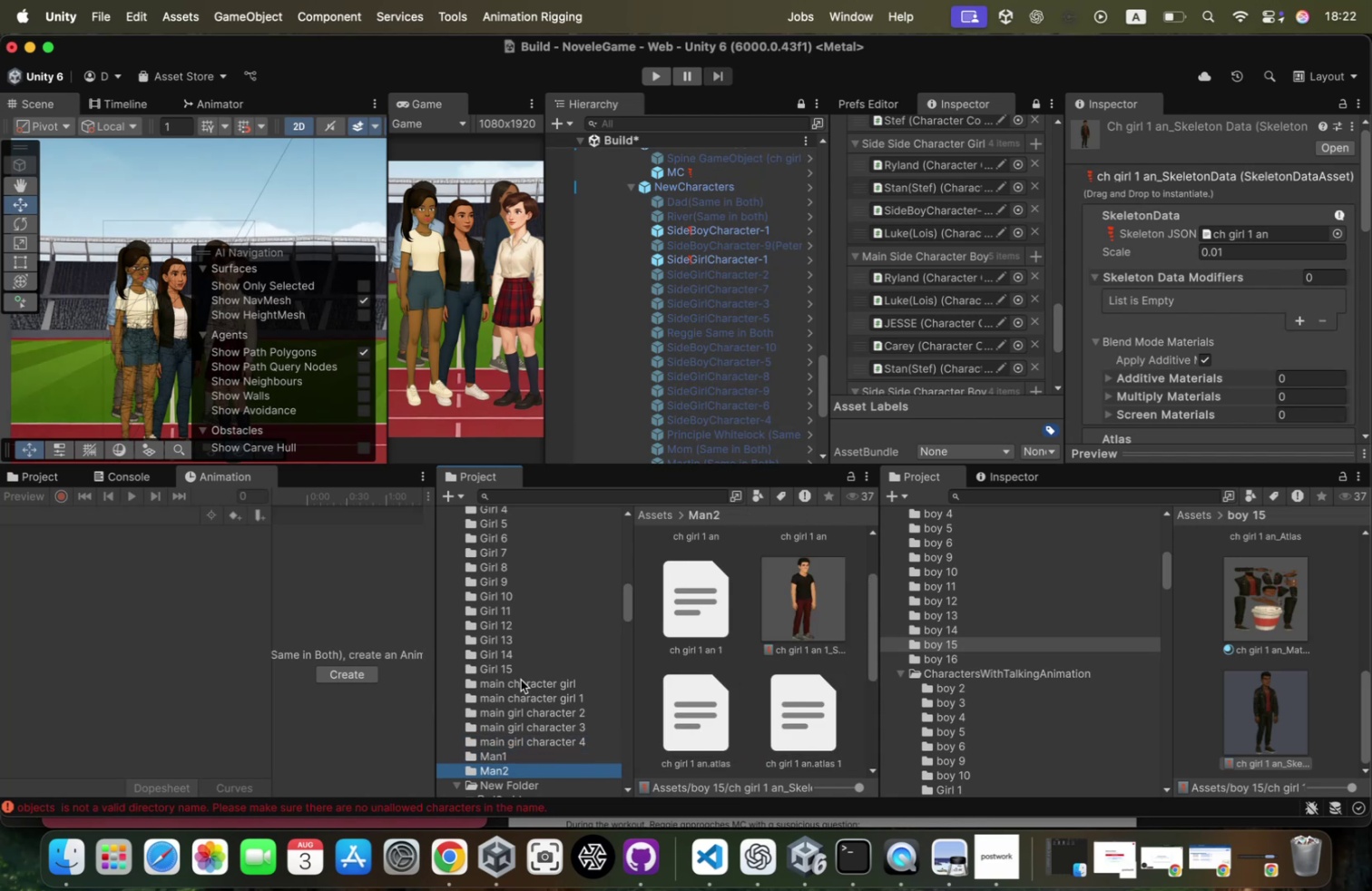 
scroll: coordinate [559, 729], scroll_direction: down, amount: 13.0
 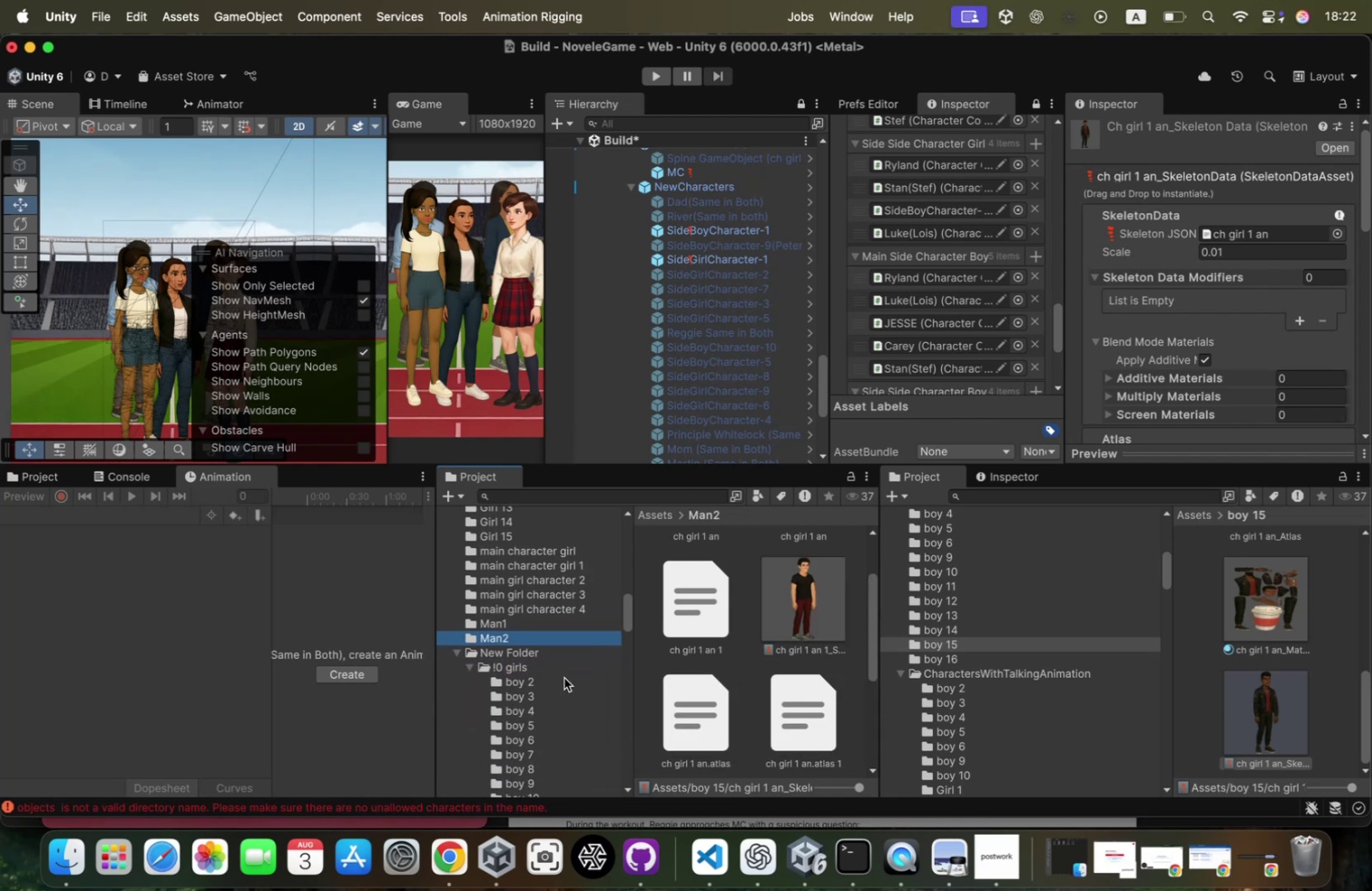 
left_click([564, 677])
 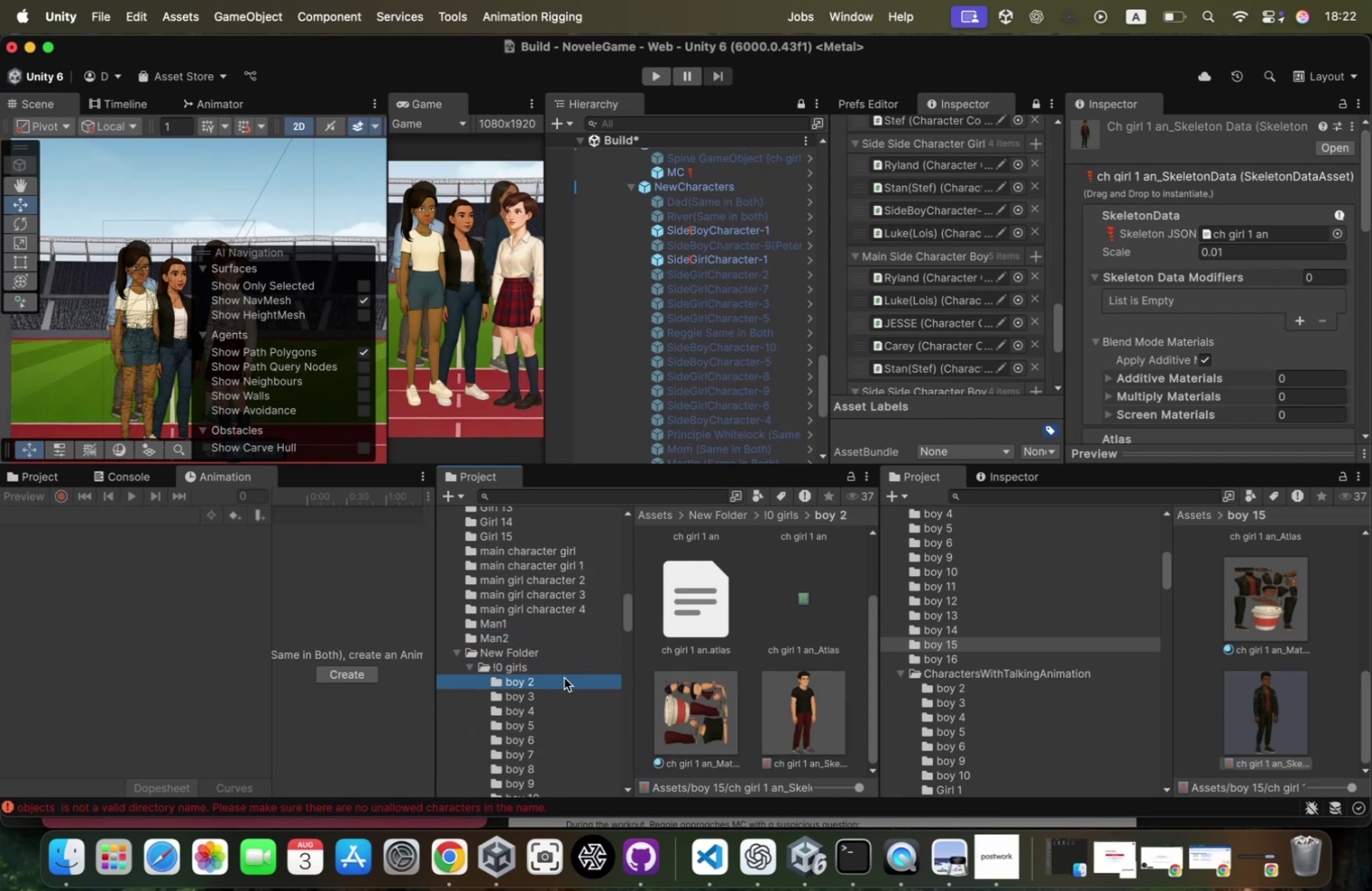 
key(ArrowDown)
 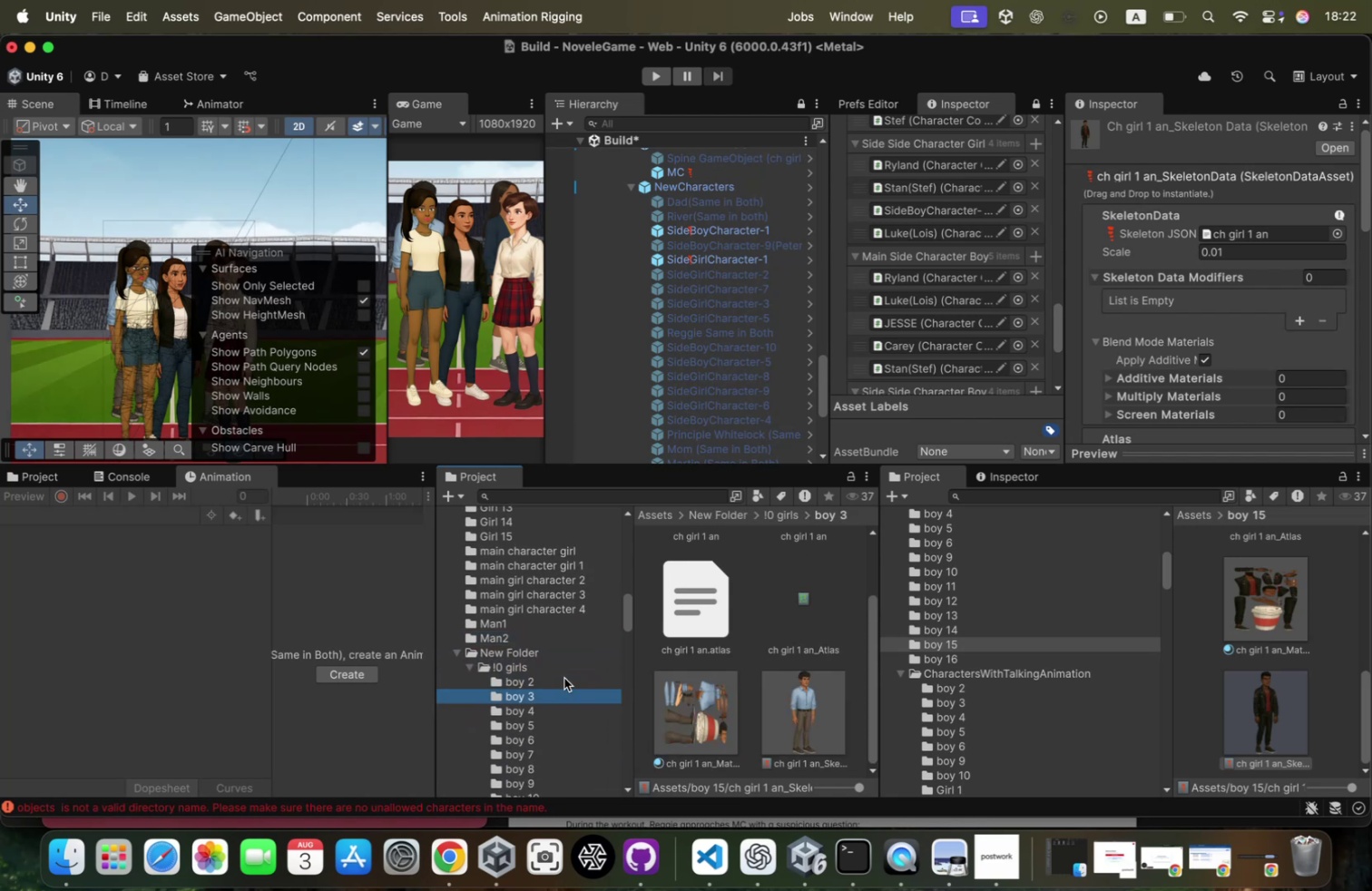 
key(ArrowDown)
 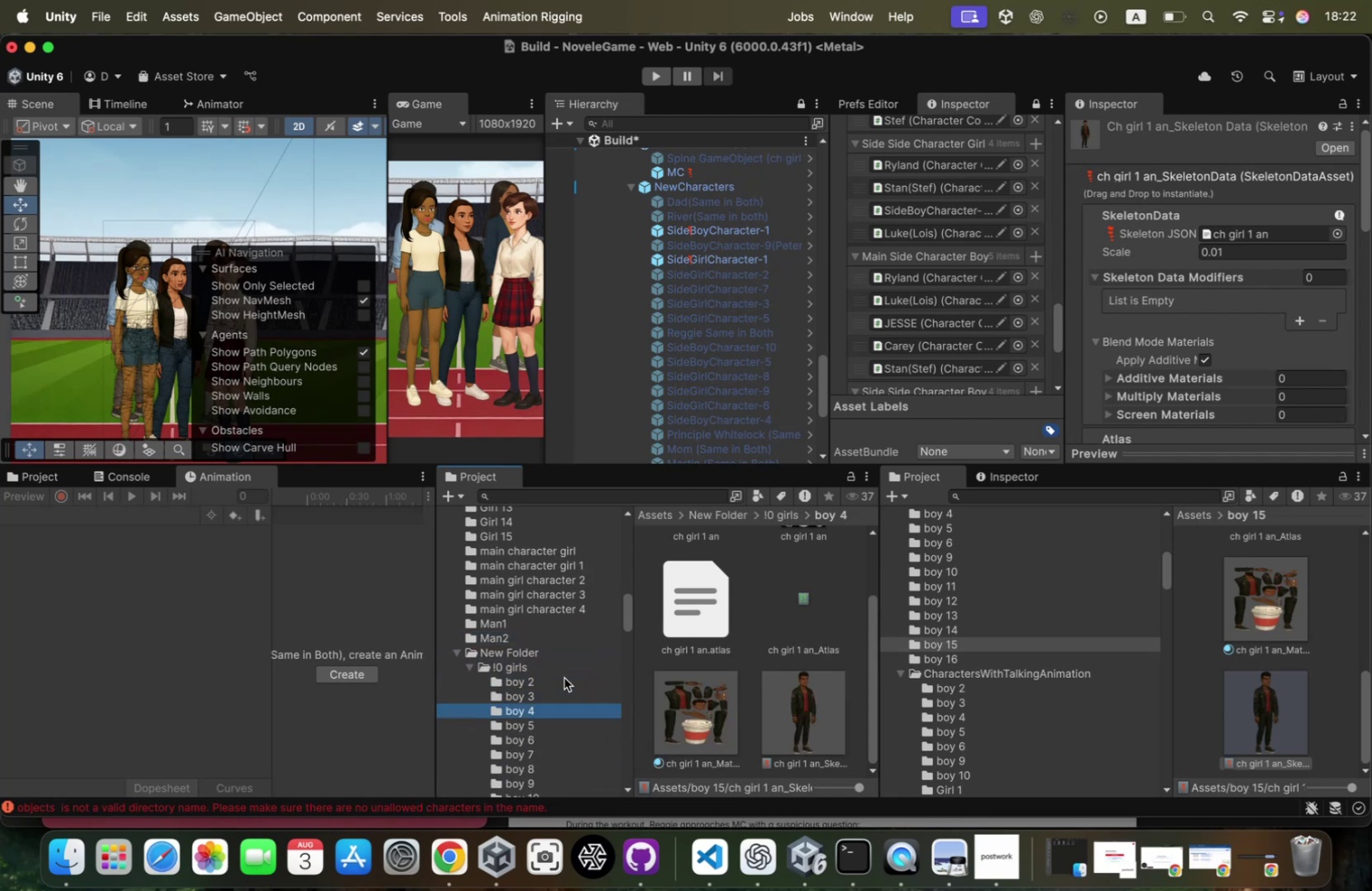 
key(ArrowDown)
 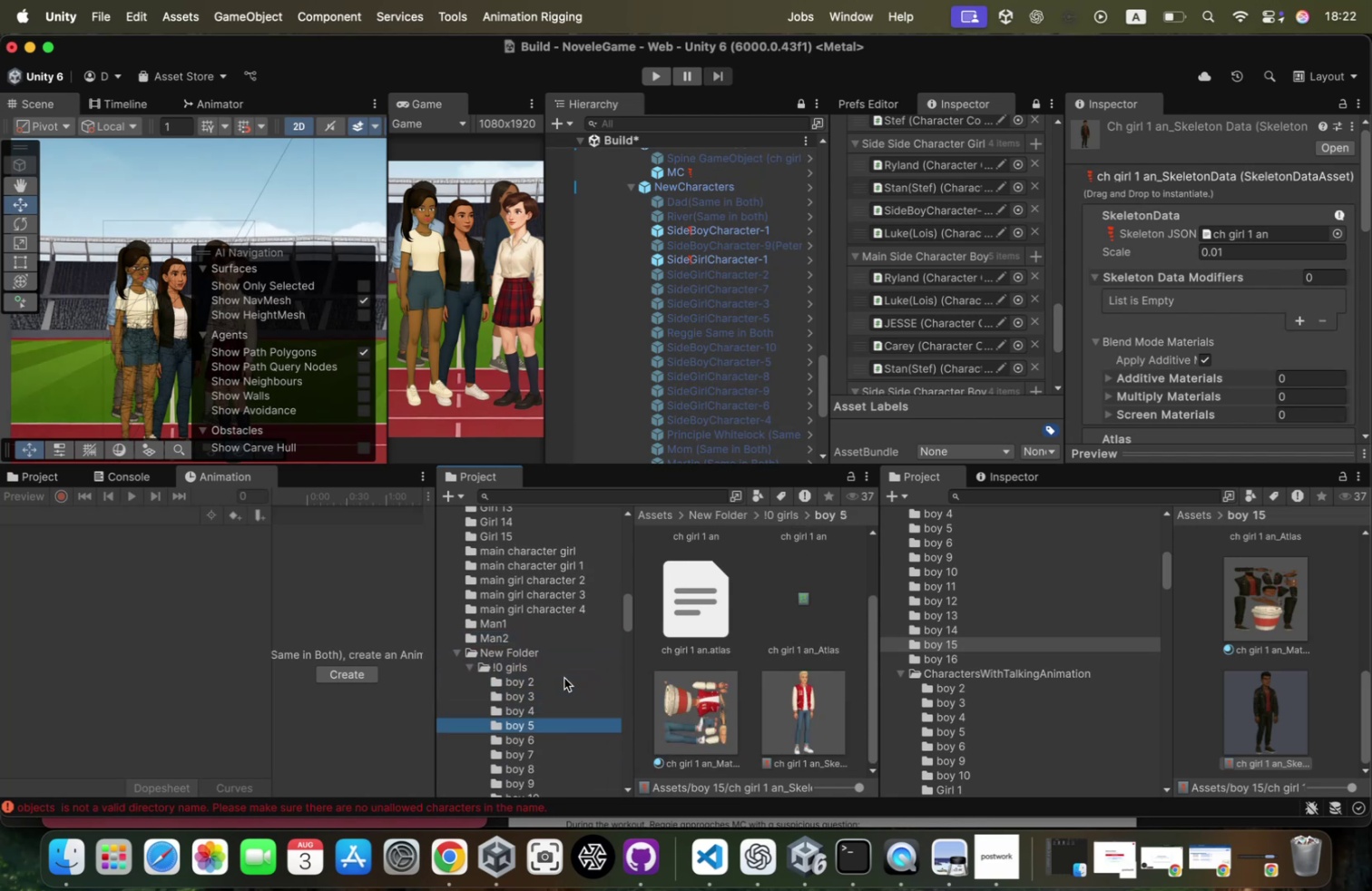 
key(ArrowDown)
 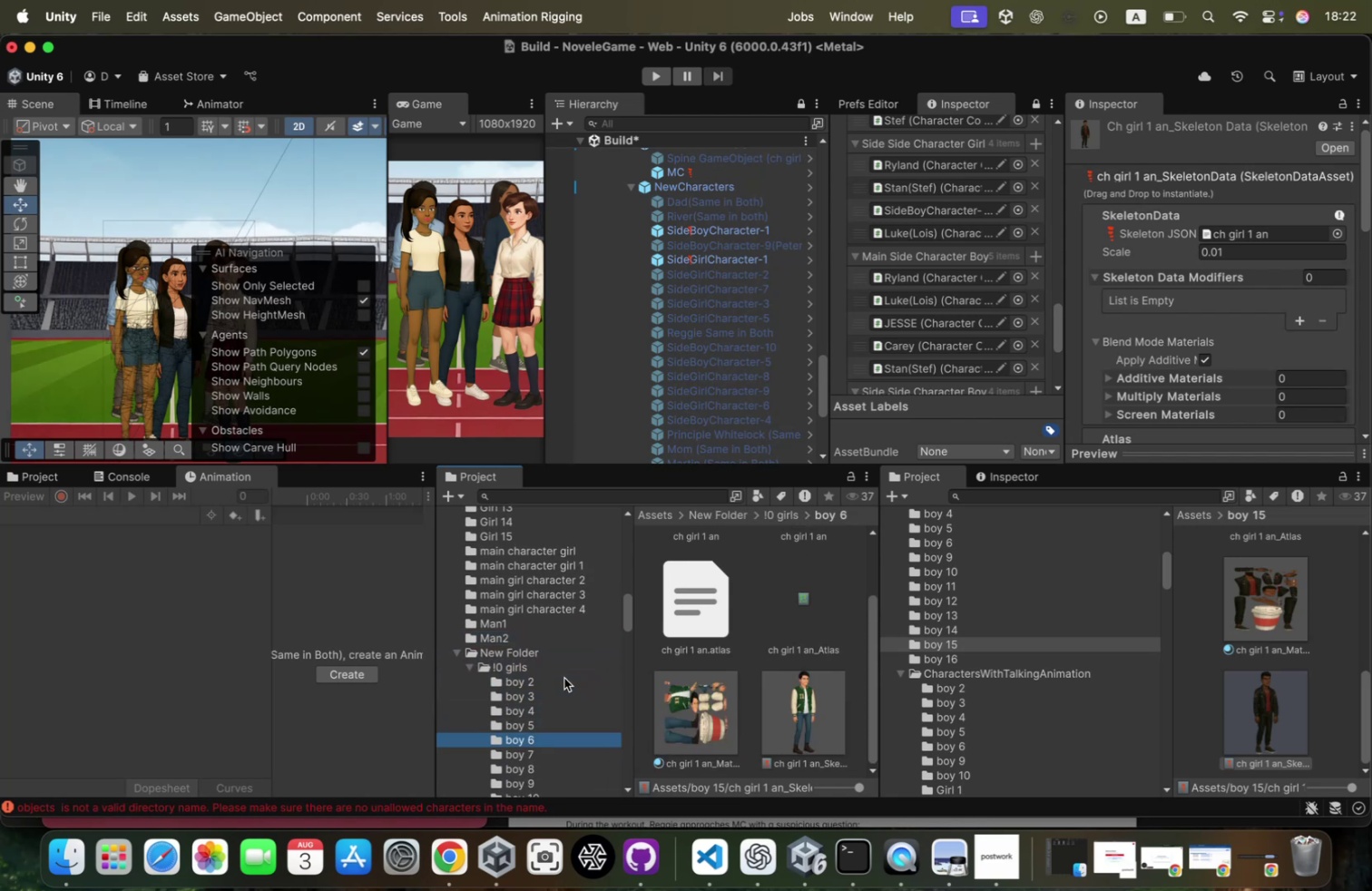 
key(ArrowUp)
 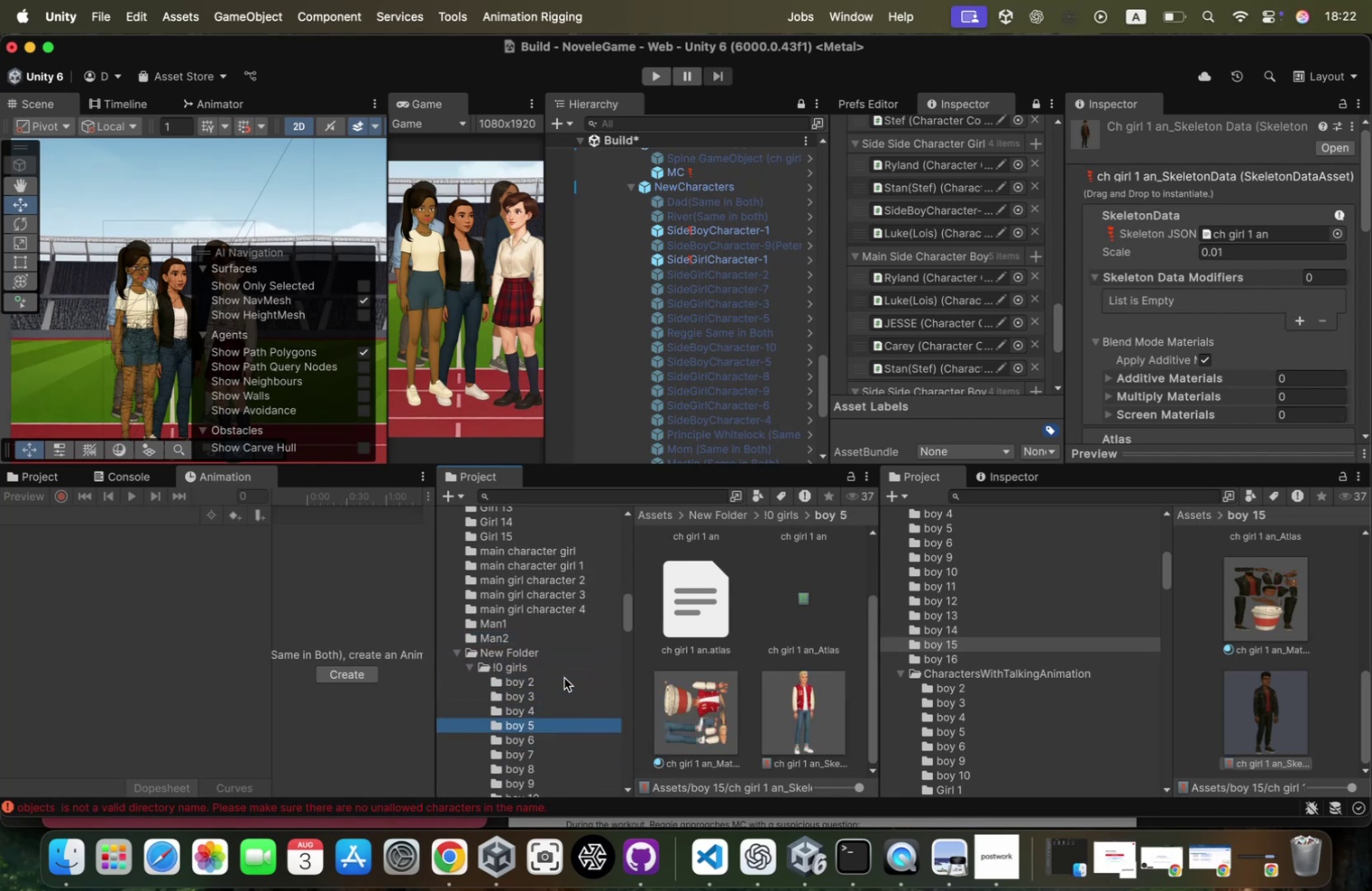 
key(ArrowUp)
 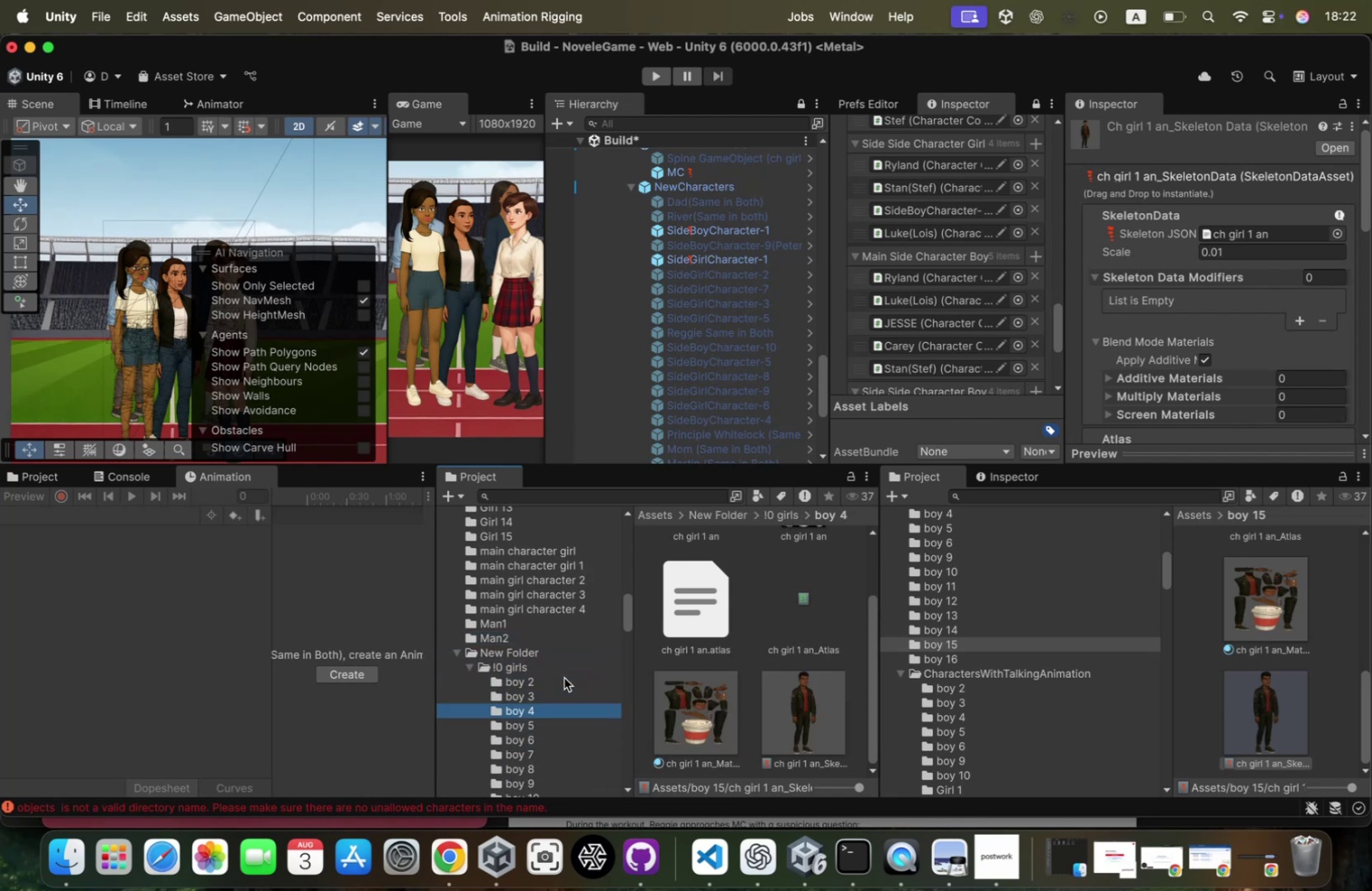 
scroll: coordinate [564, 677], scroll_direction: up, amount: 38.0
 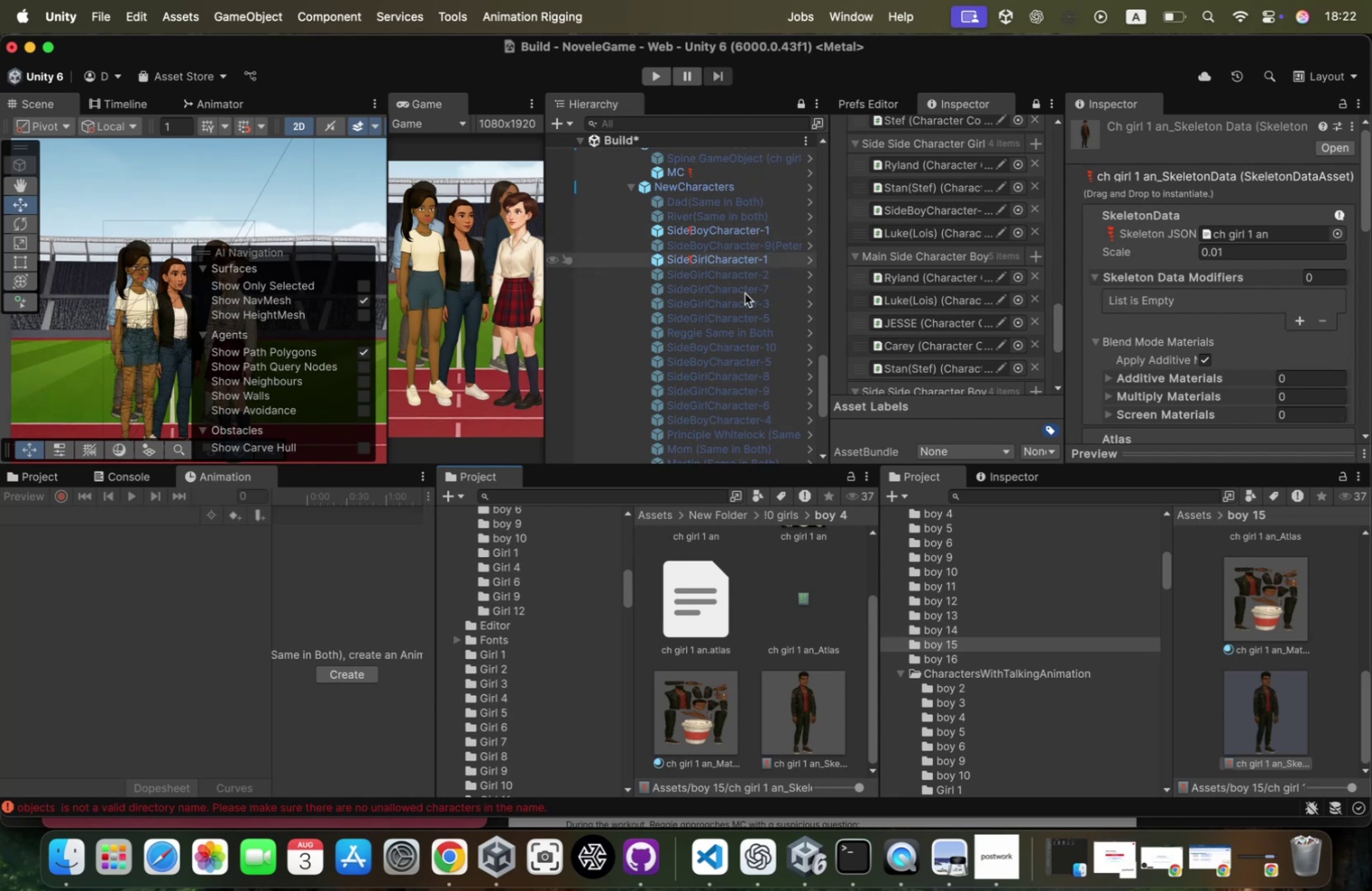 